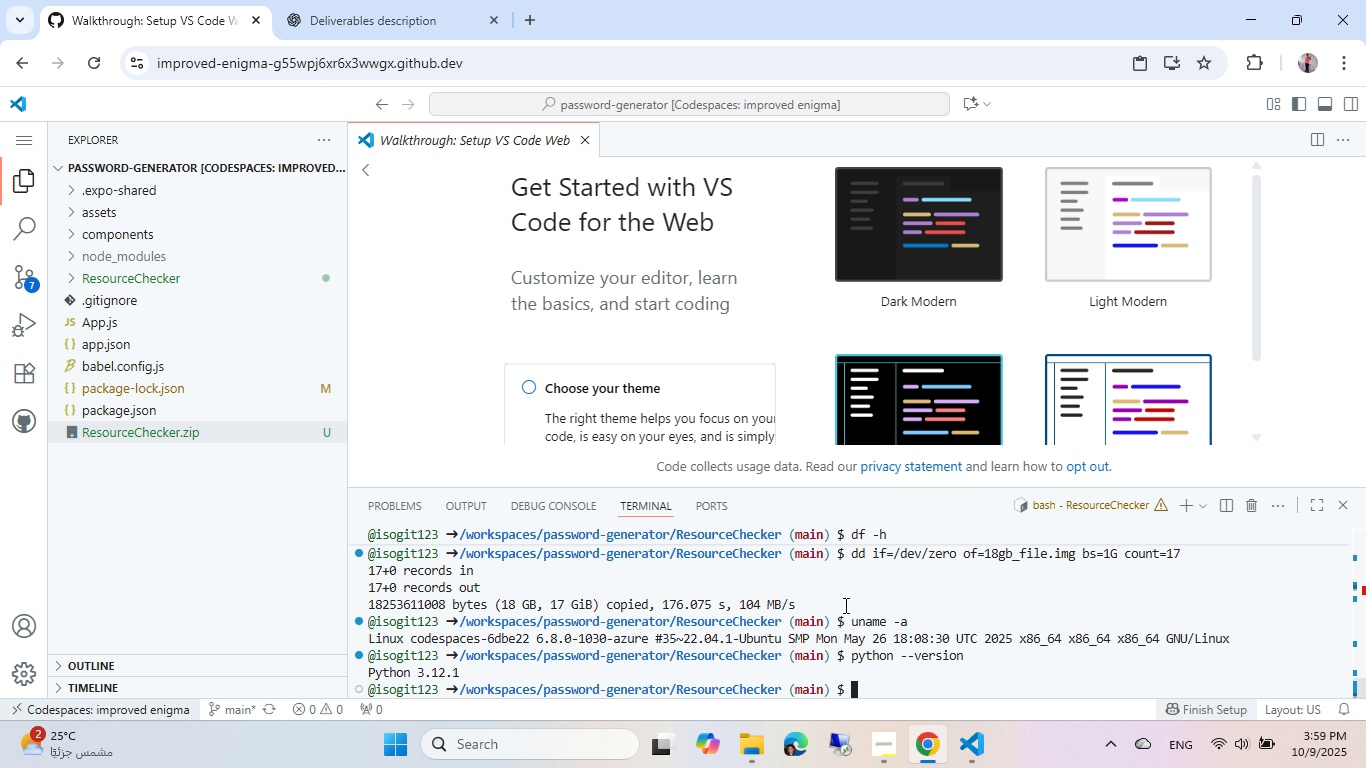 
key(Alt+Enter)
 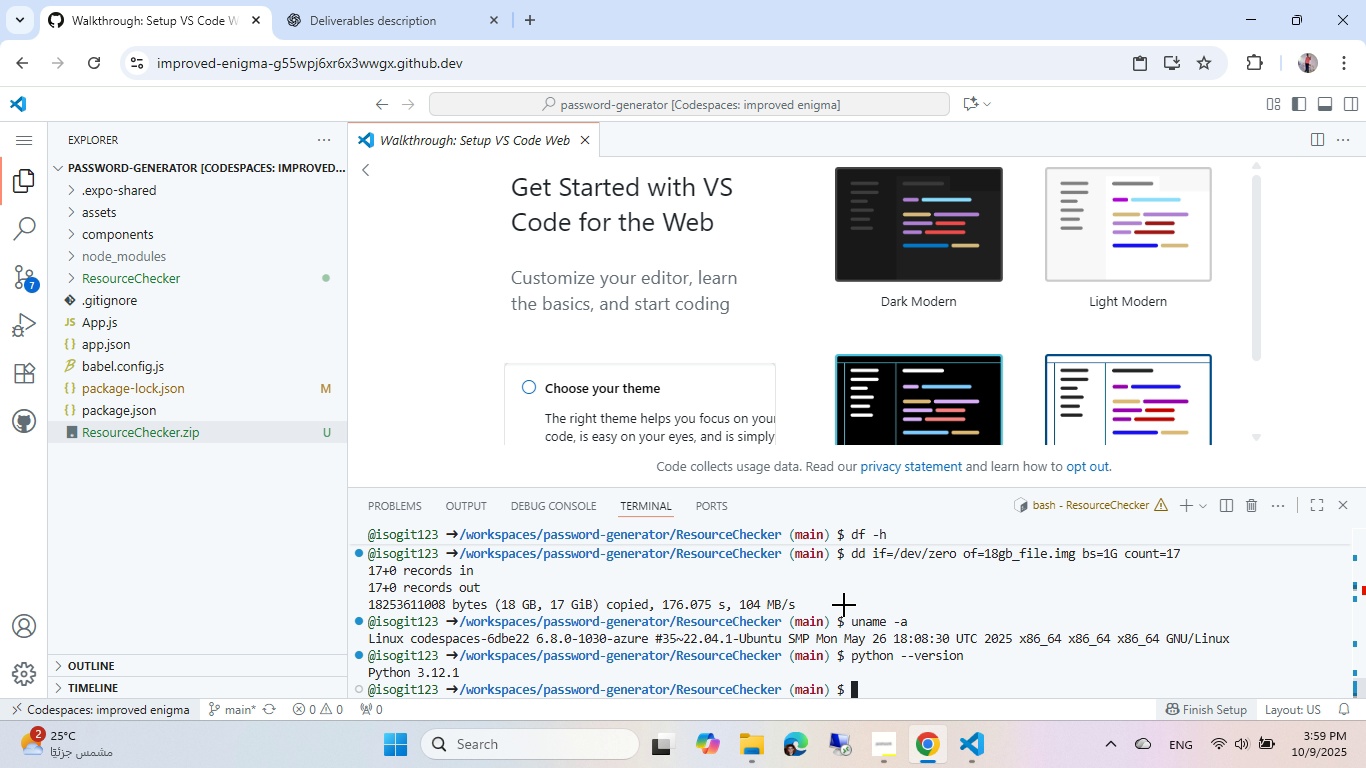 
key(Alt+AltLeft)
 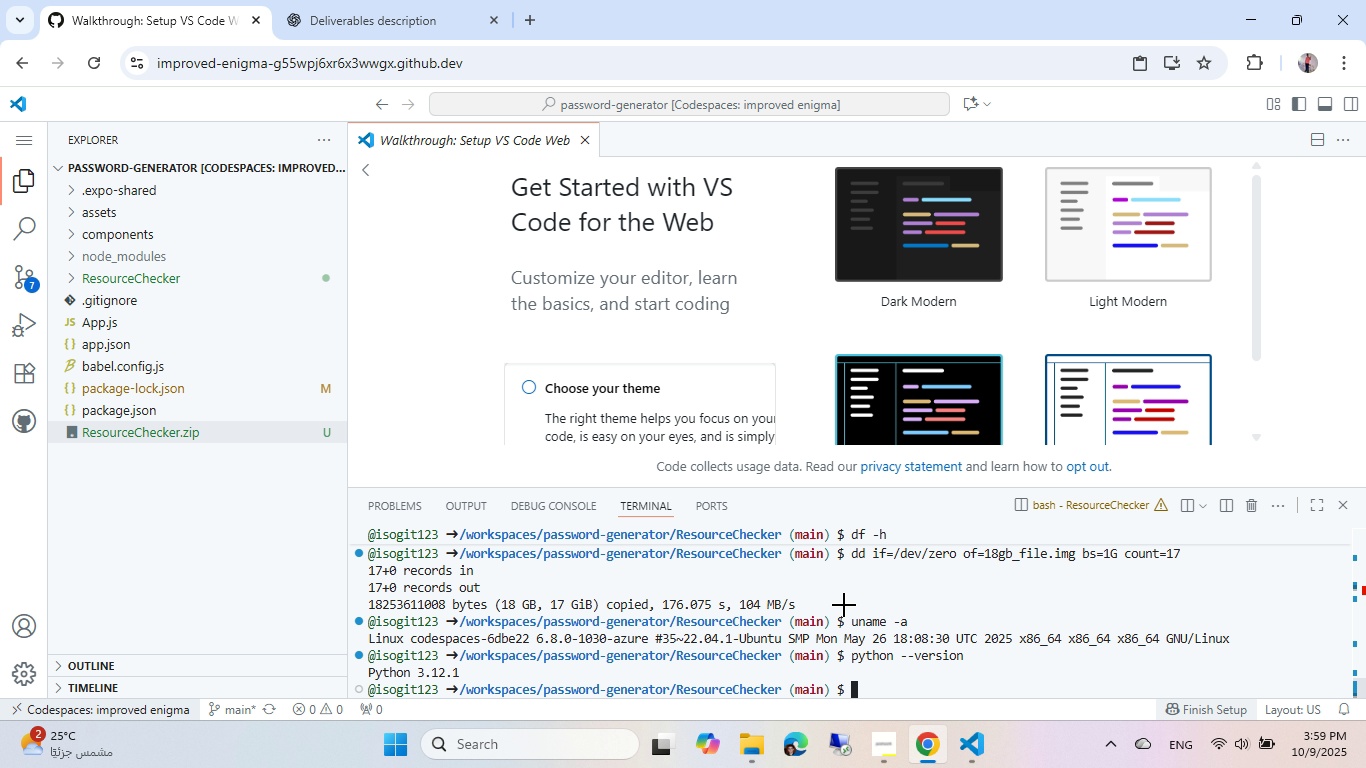 
key(Tab)
 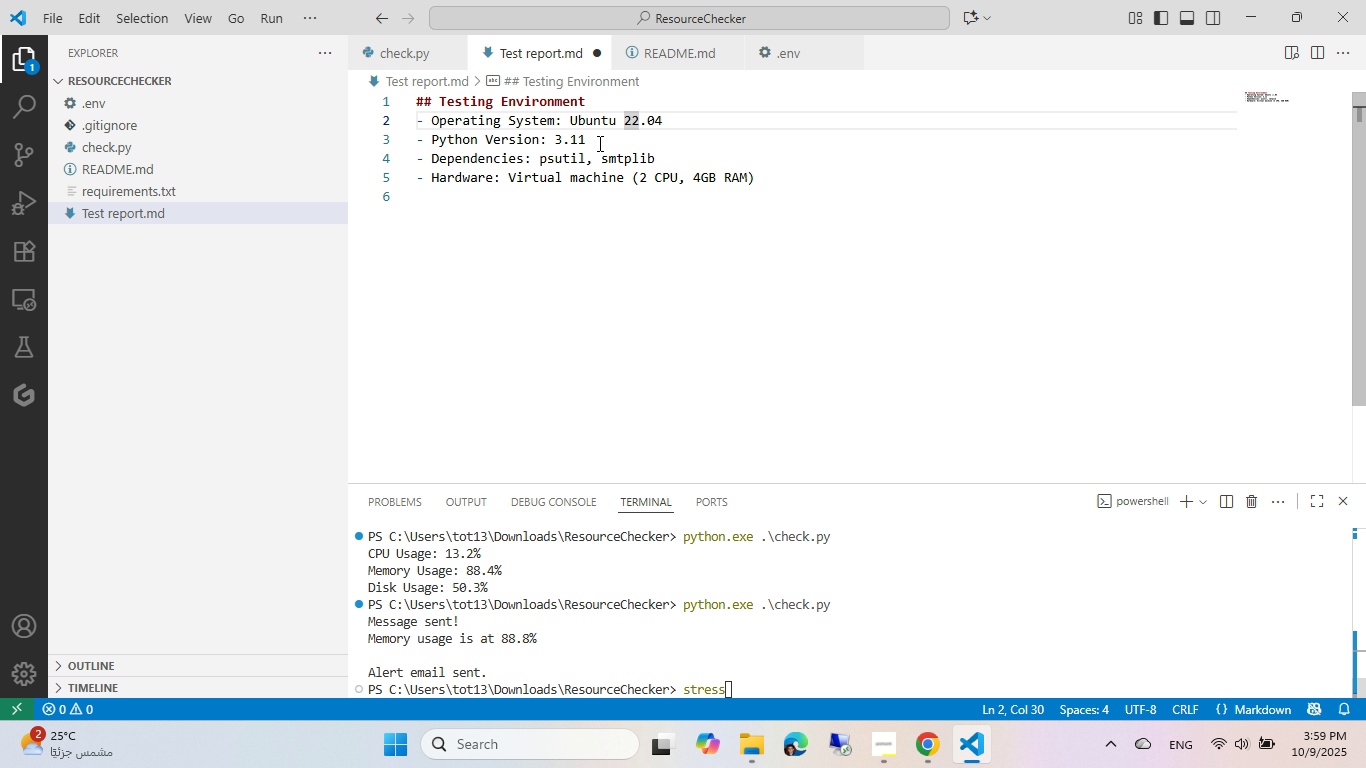 
left_click([600, 144])
 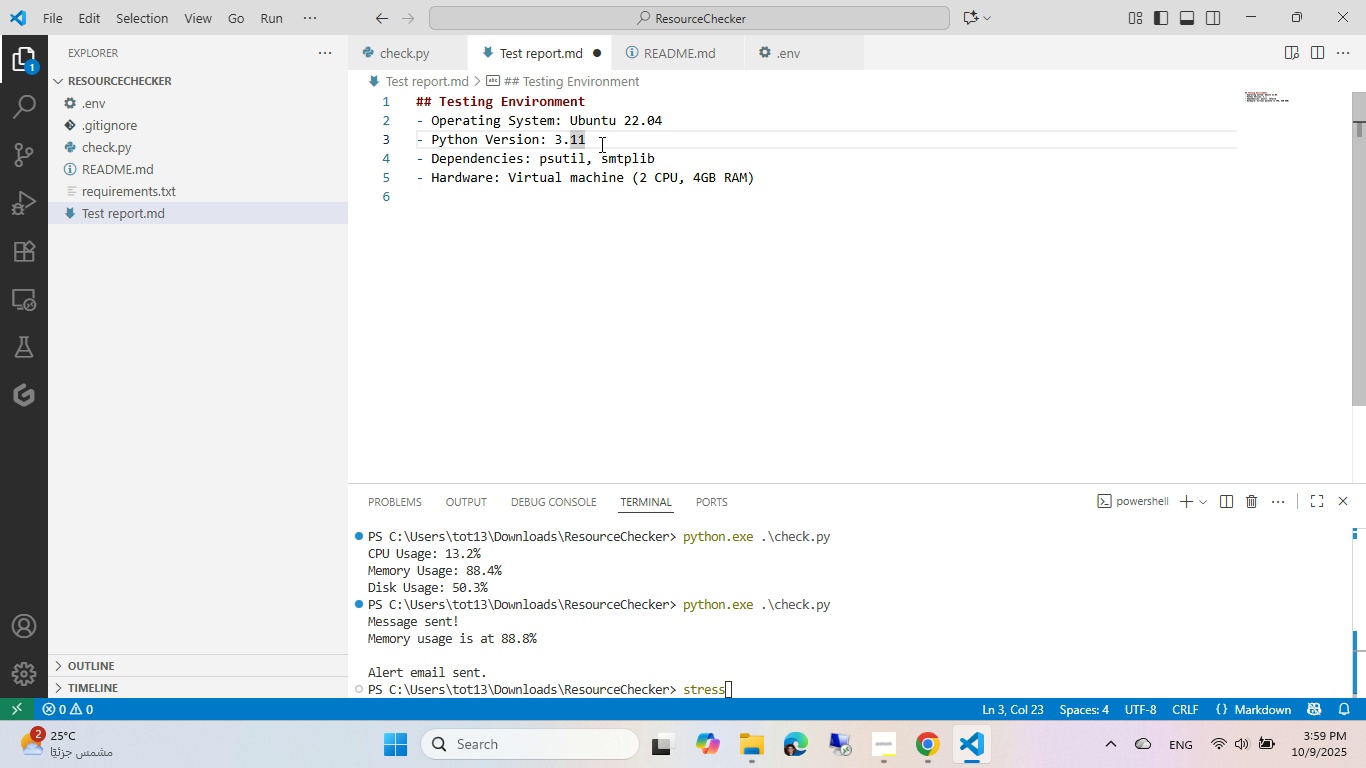 
key(Backspace)
 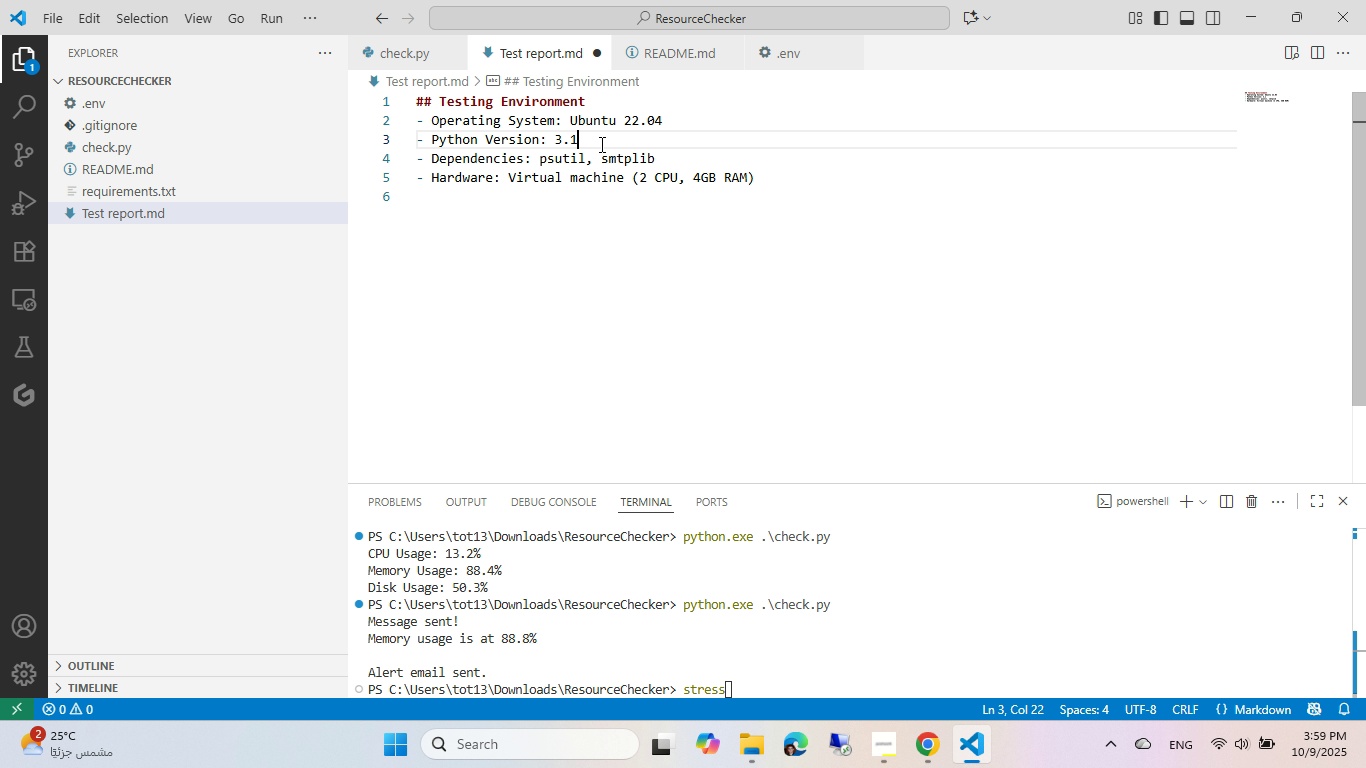 
key(2)
 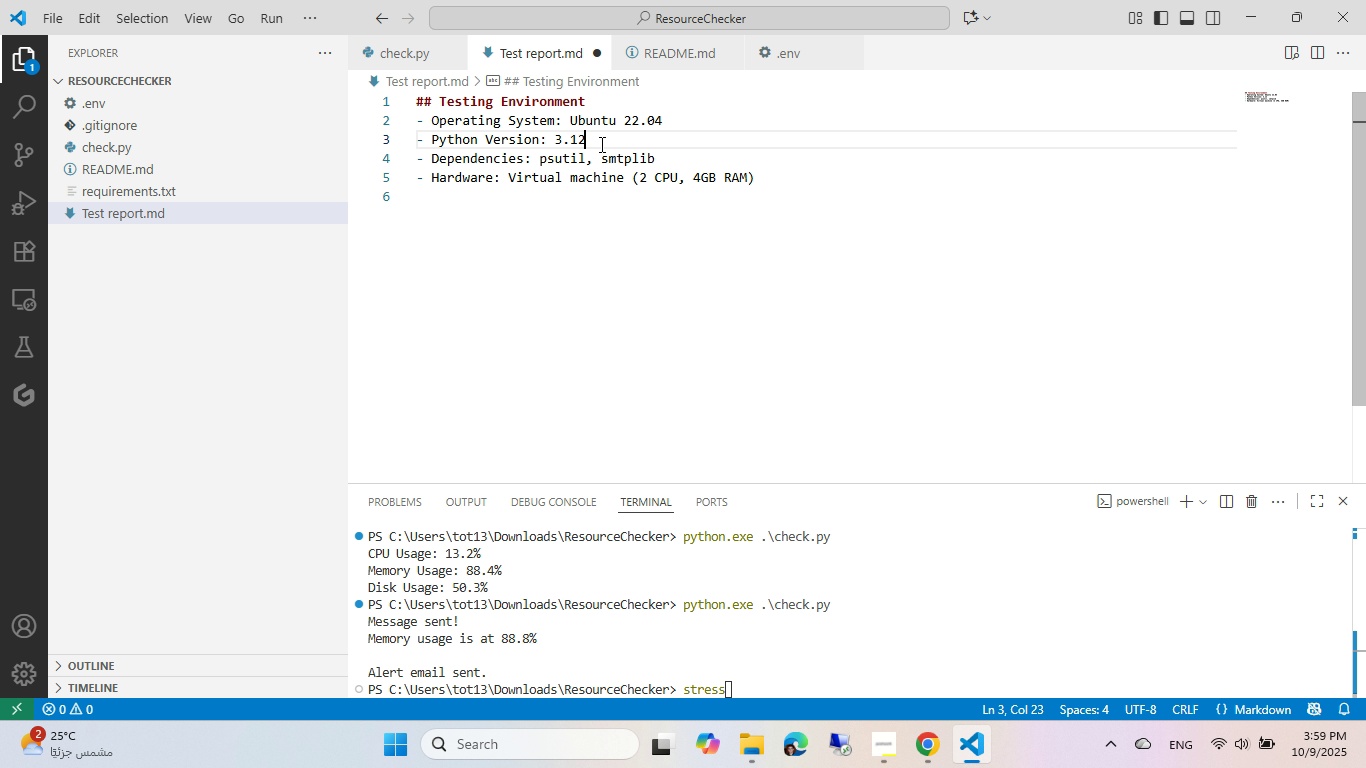 
key(ArrowDown)
 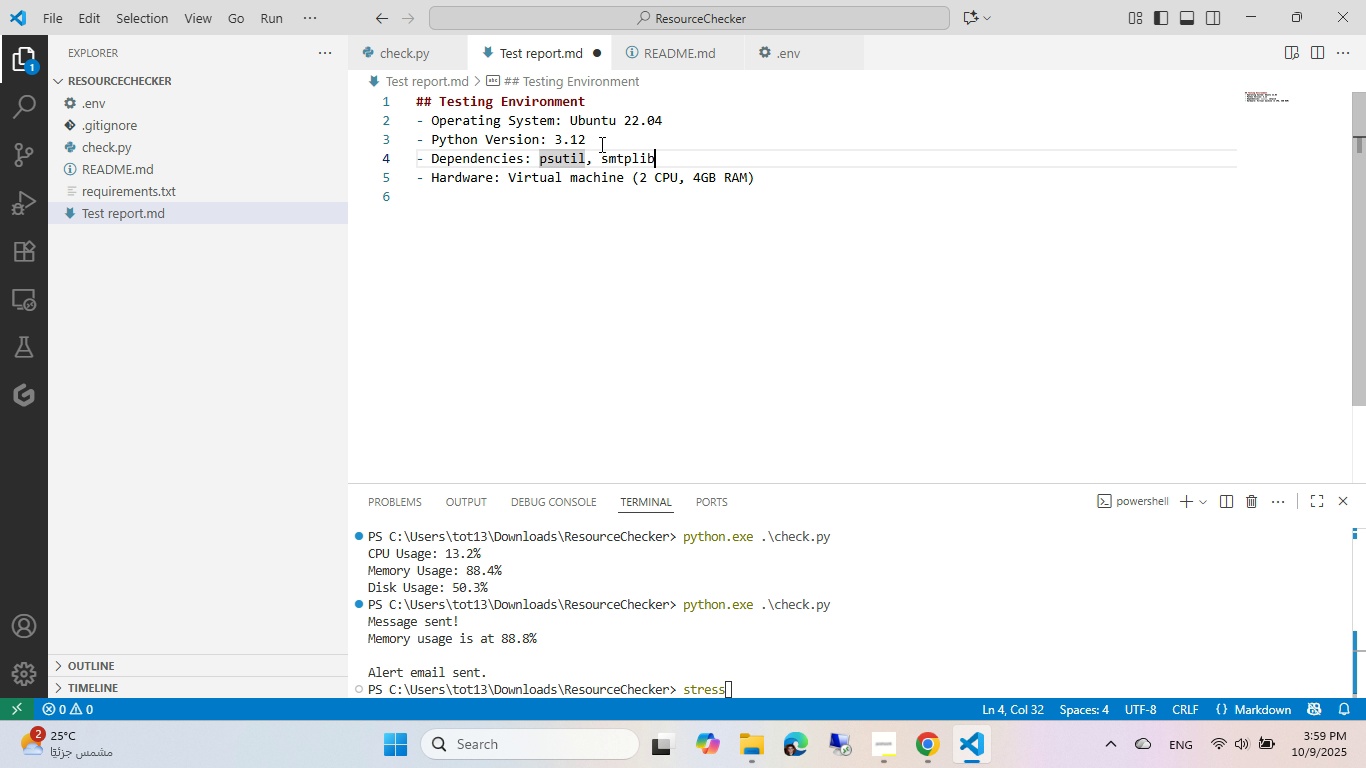 
key(End)
 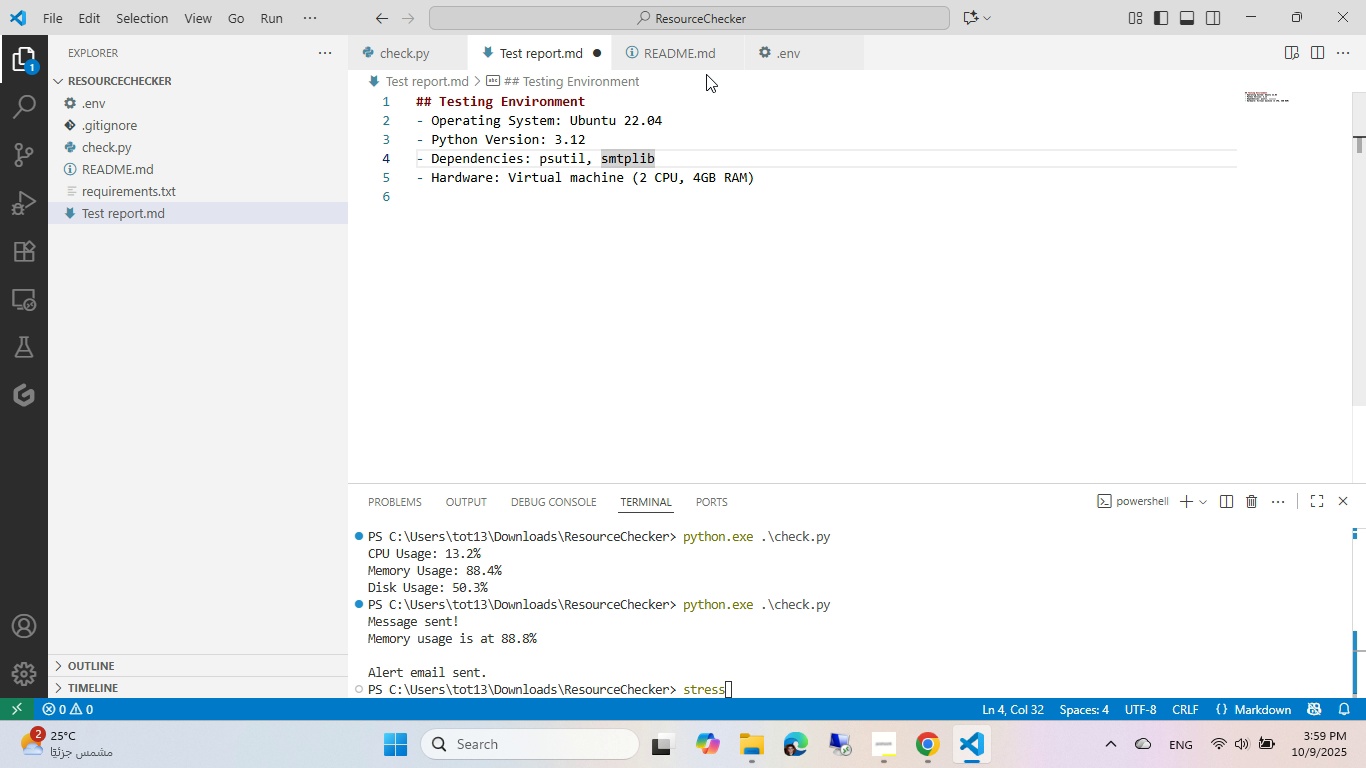 
key(Comma)
 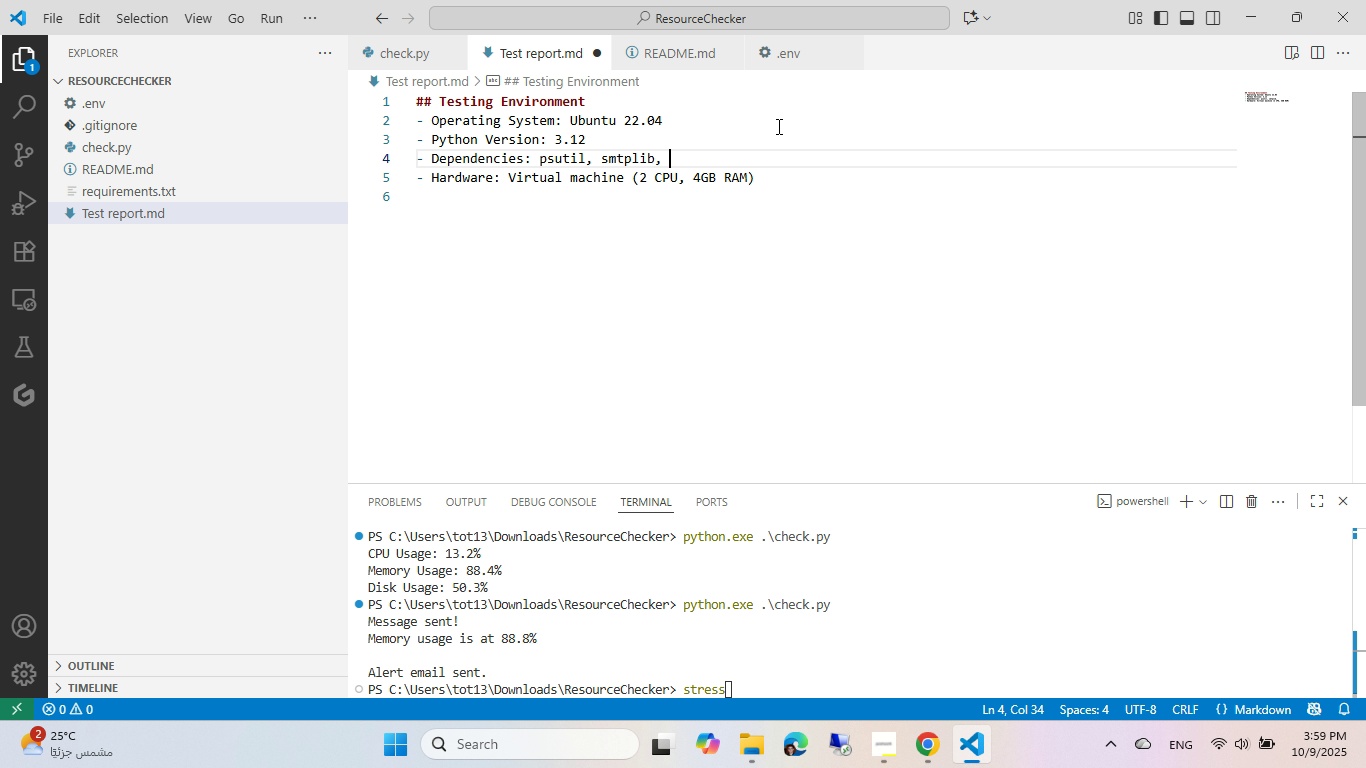 
key(Space)
 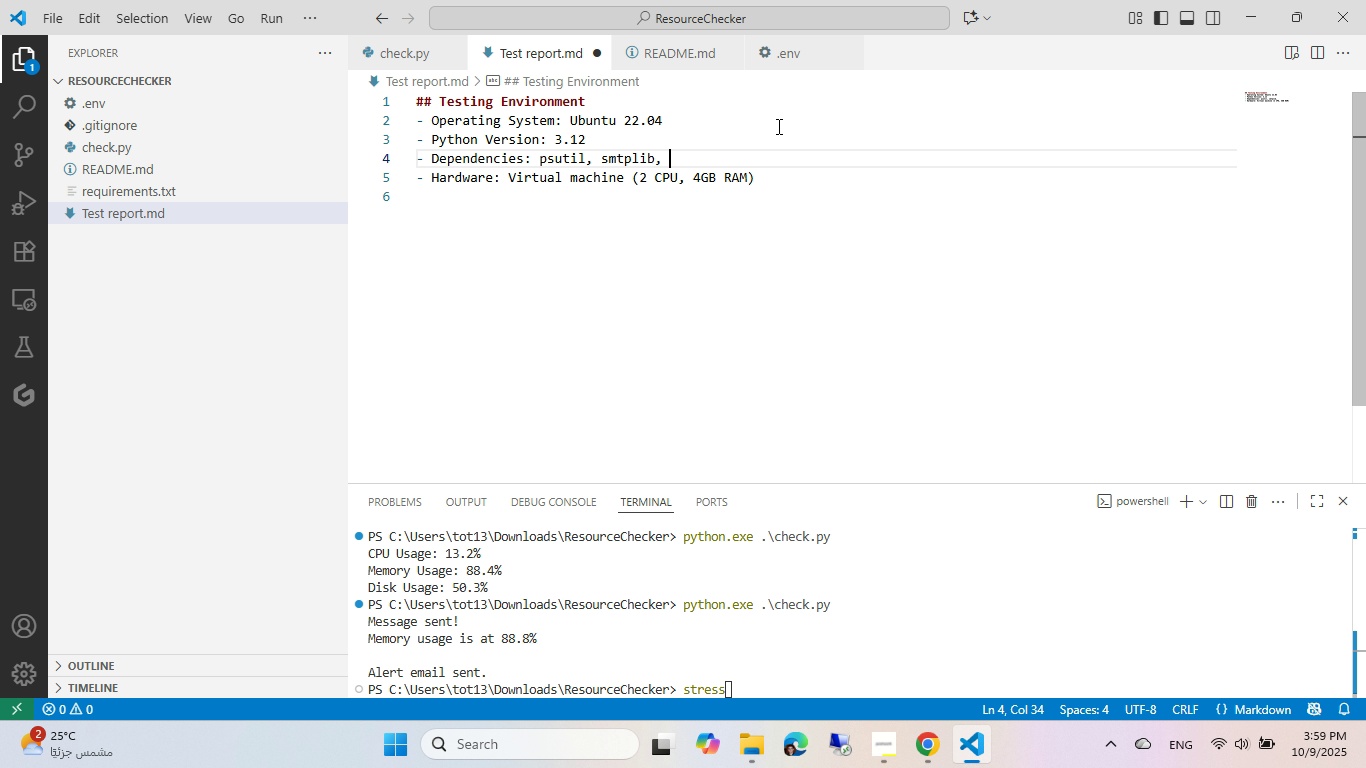 
type(python-dotenv)
 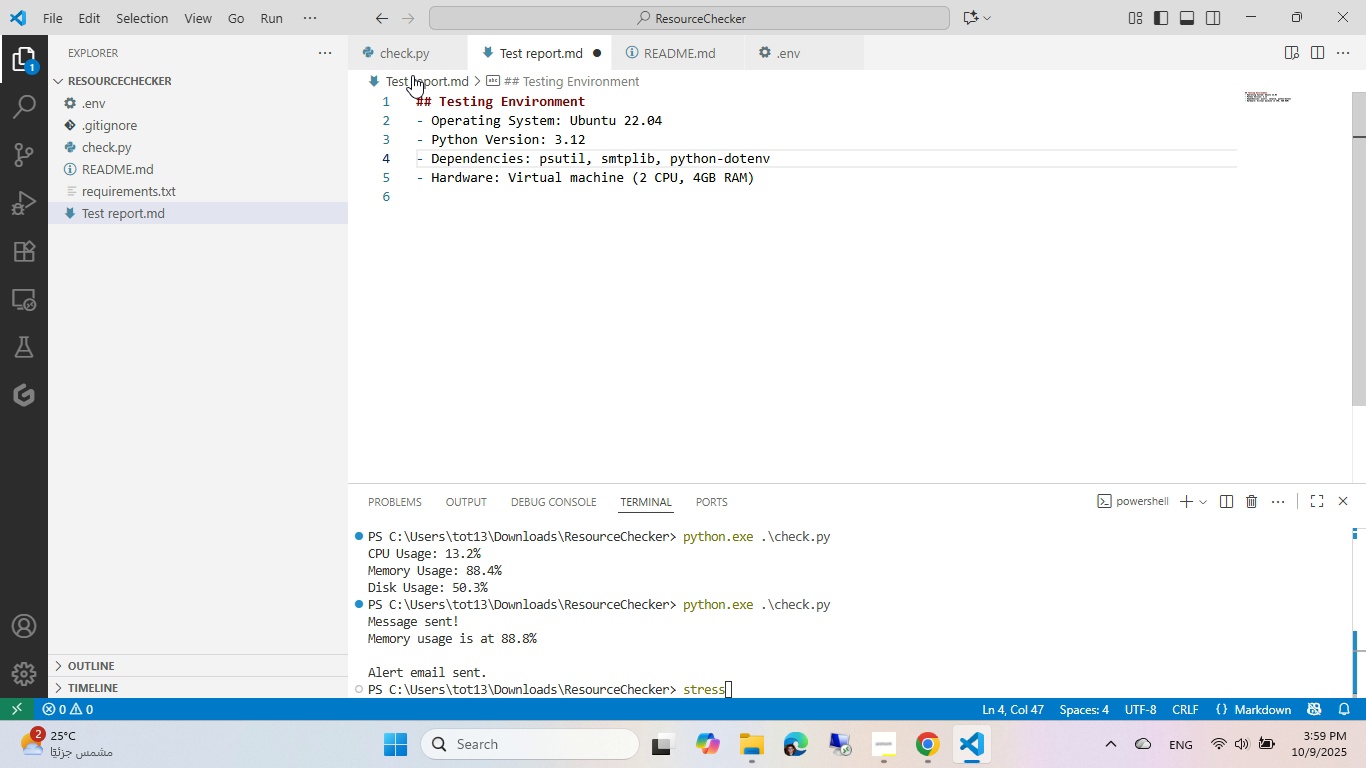 
left_click([381, 53])
 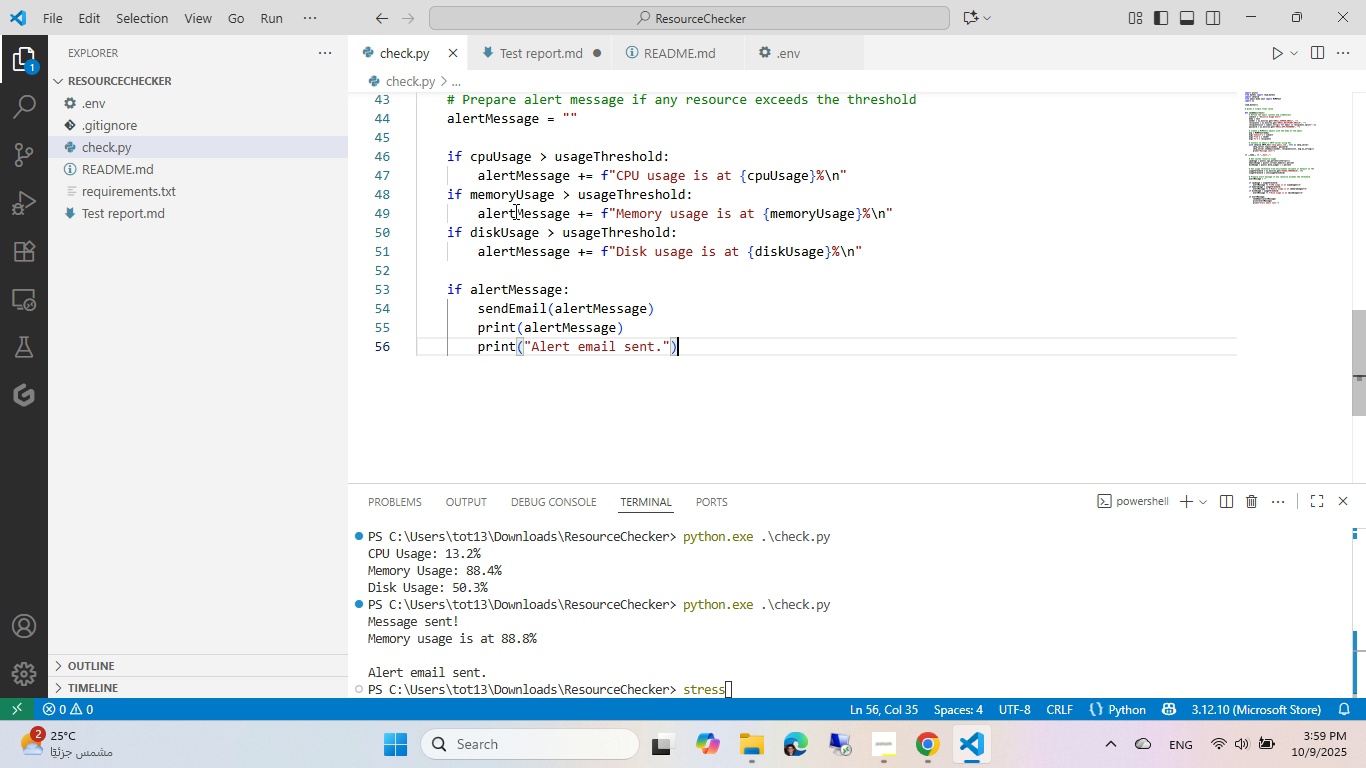 
scroll: coordinate [514, 211], scroll_direction: up, amount: 28.0
 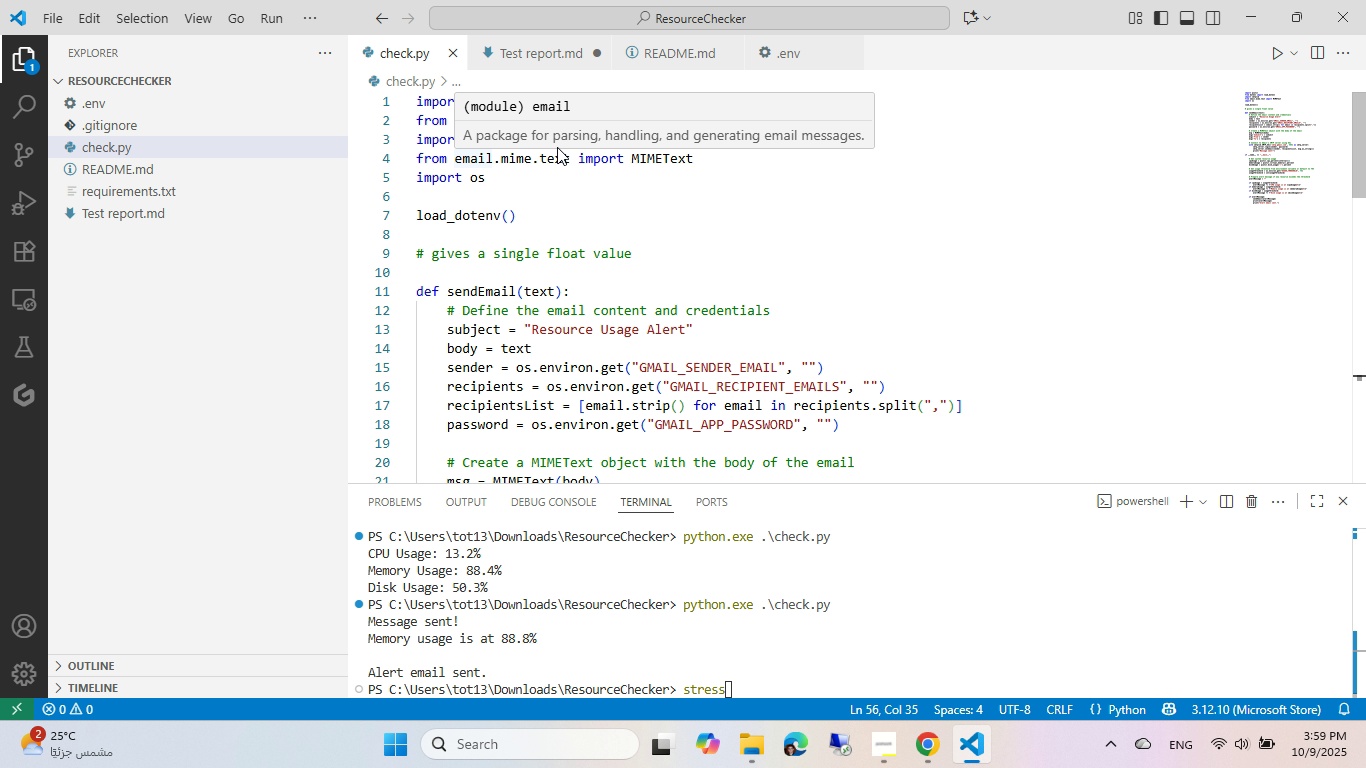 
left_click([574, 190])
 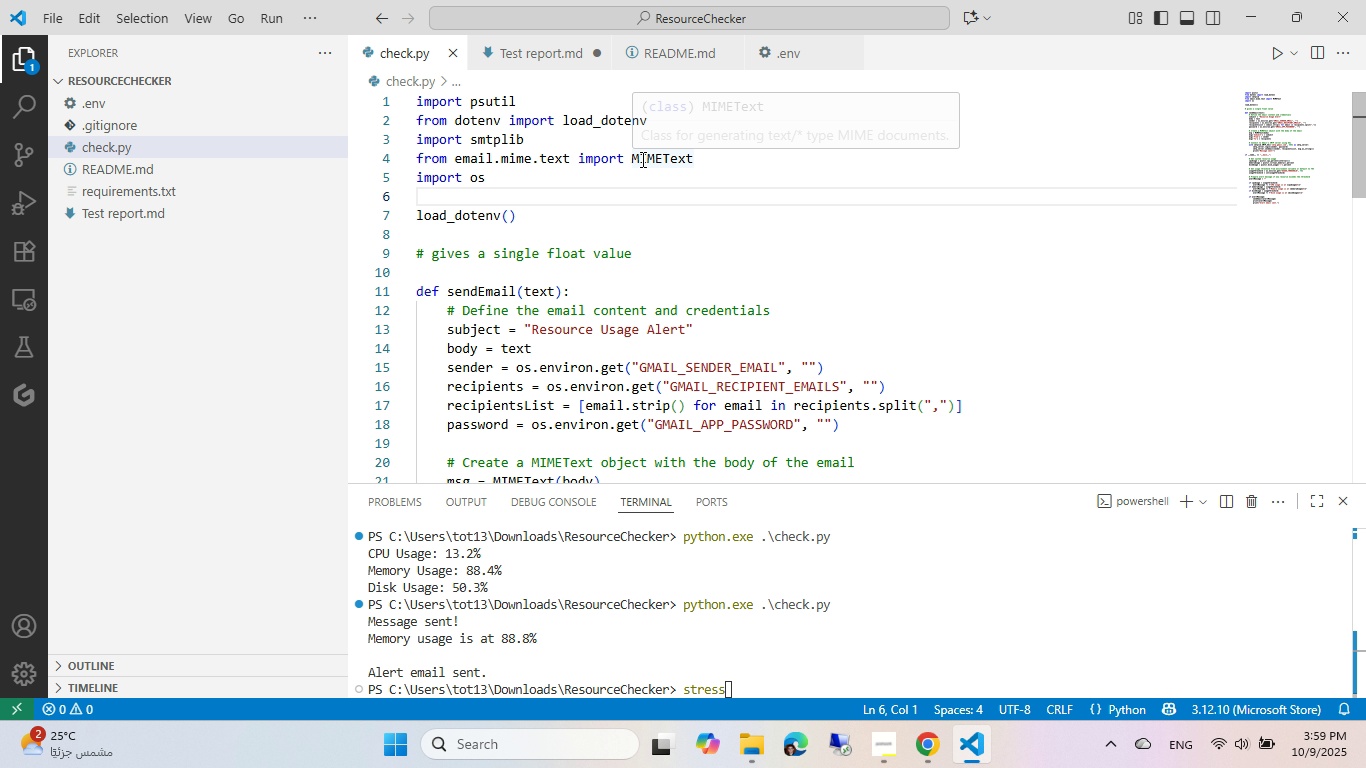 
double_click([641, 159])
 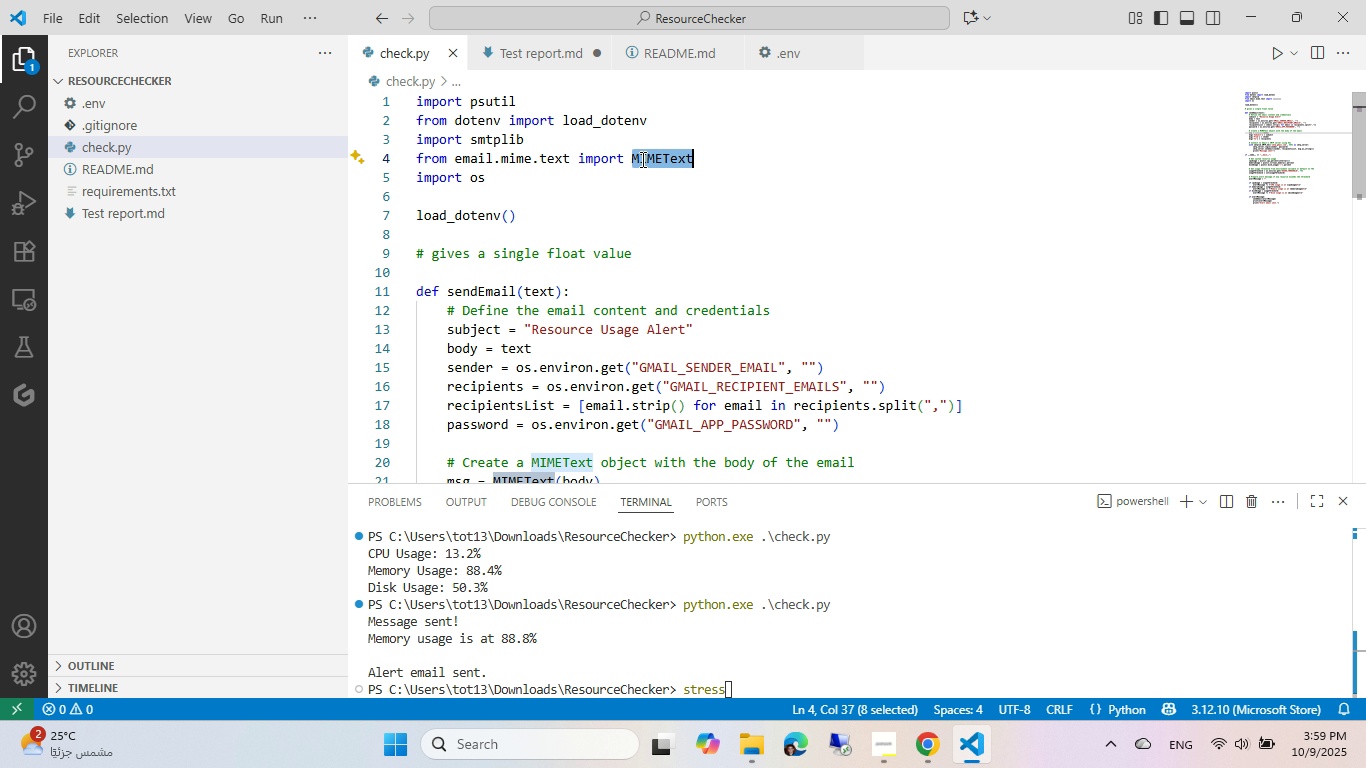 
key(Control+ControlLeft)
 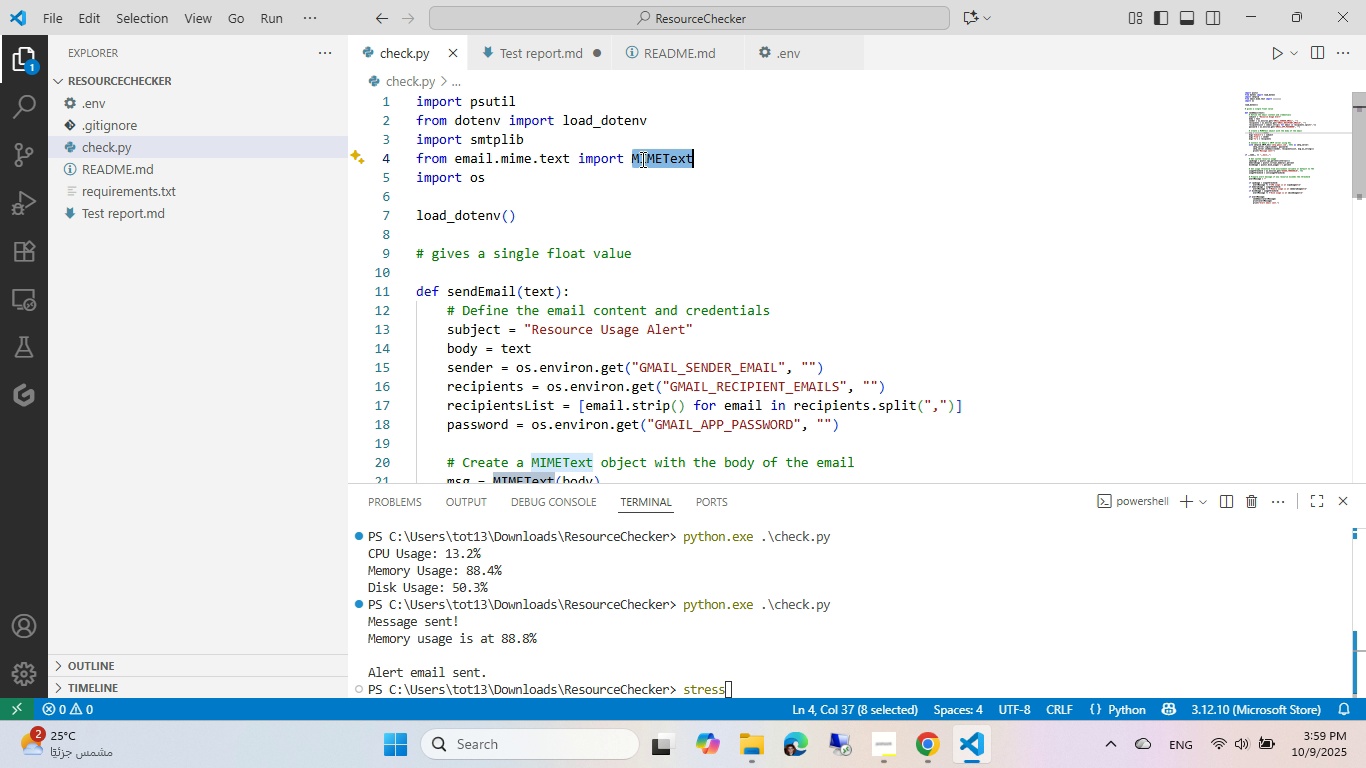 
key(Control+C)
 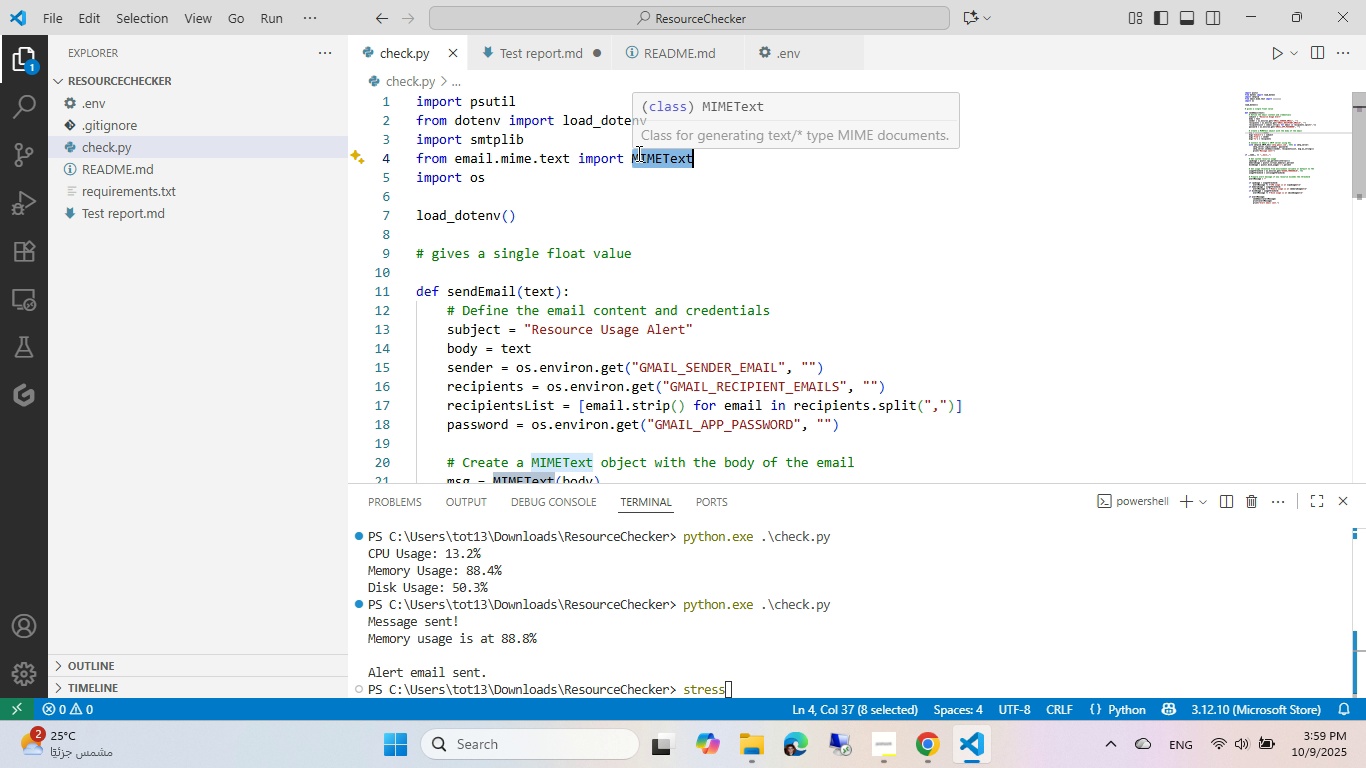 
left_click([796, 41])
 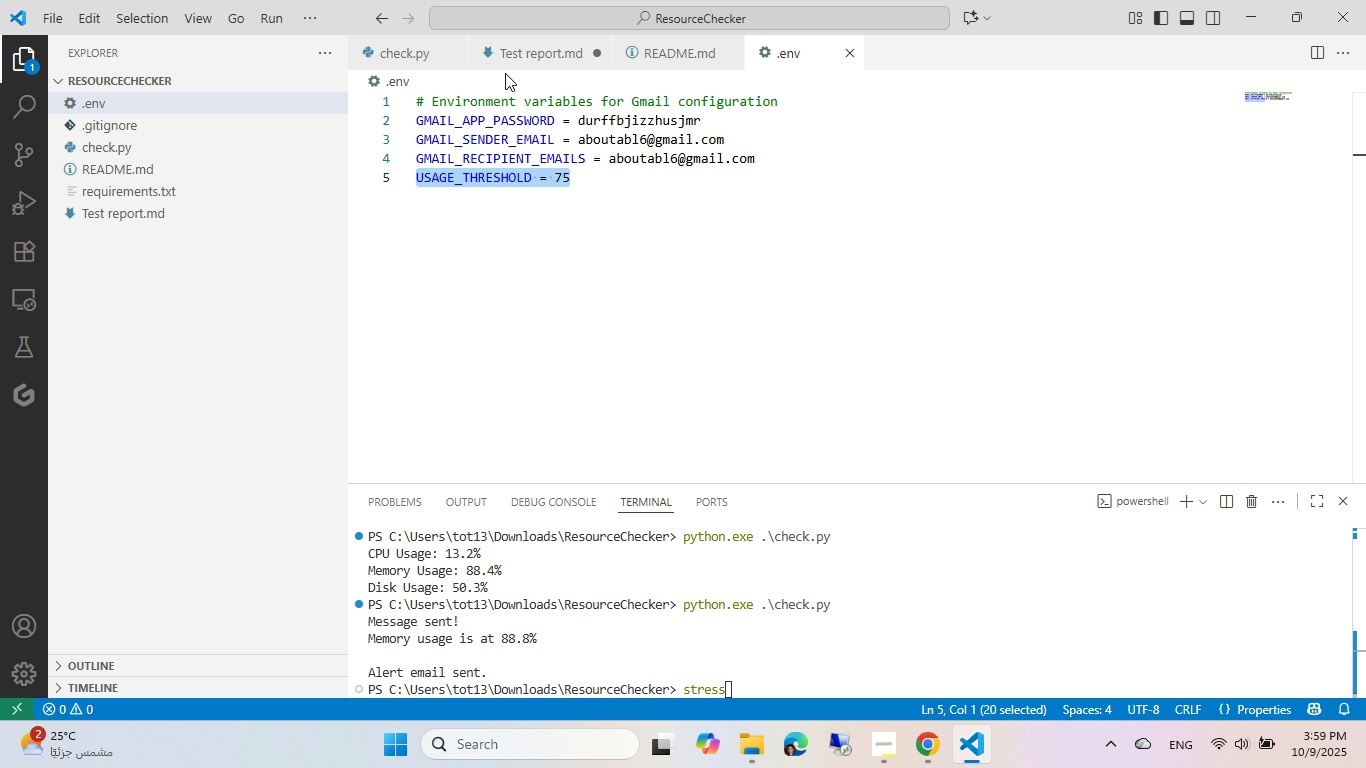 
left_click([630, 64])
 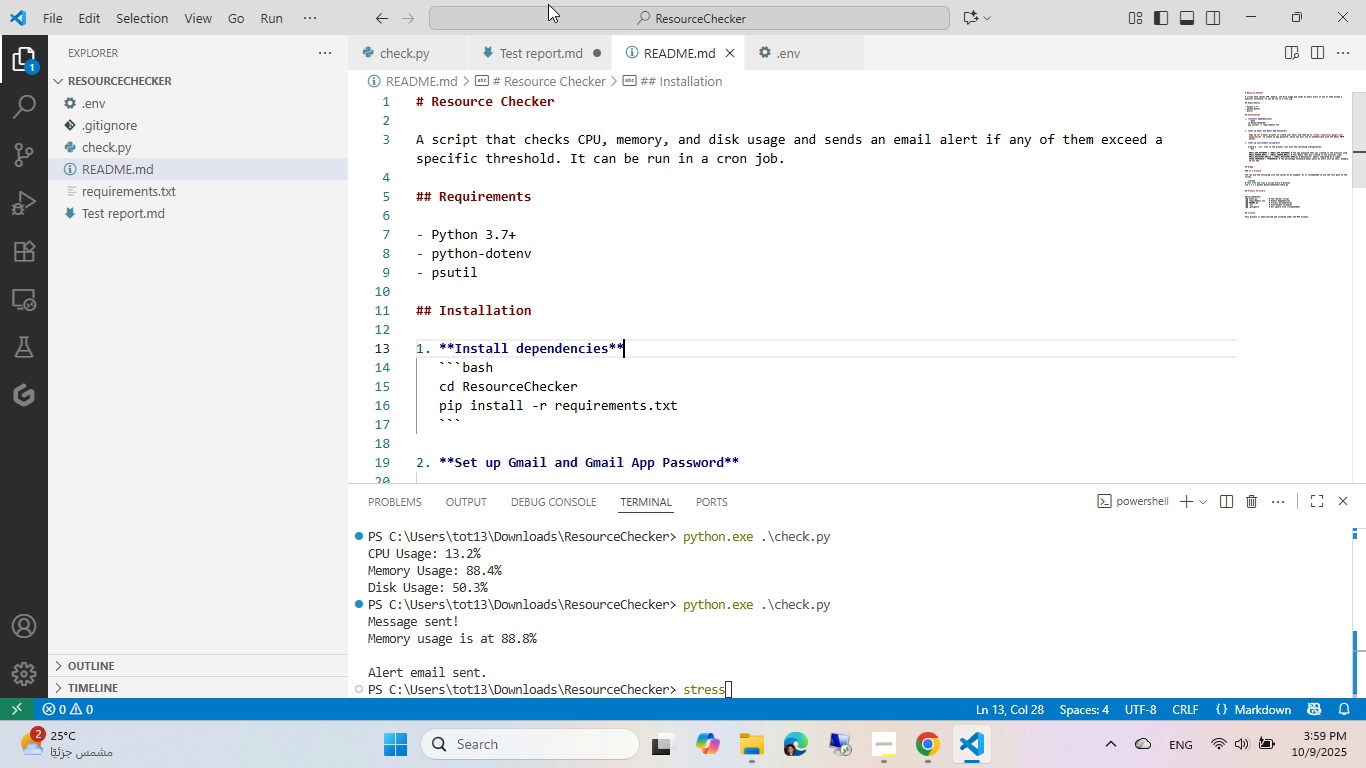 
left_click([546, 49])
 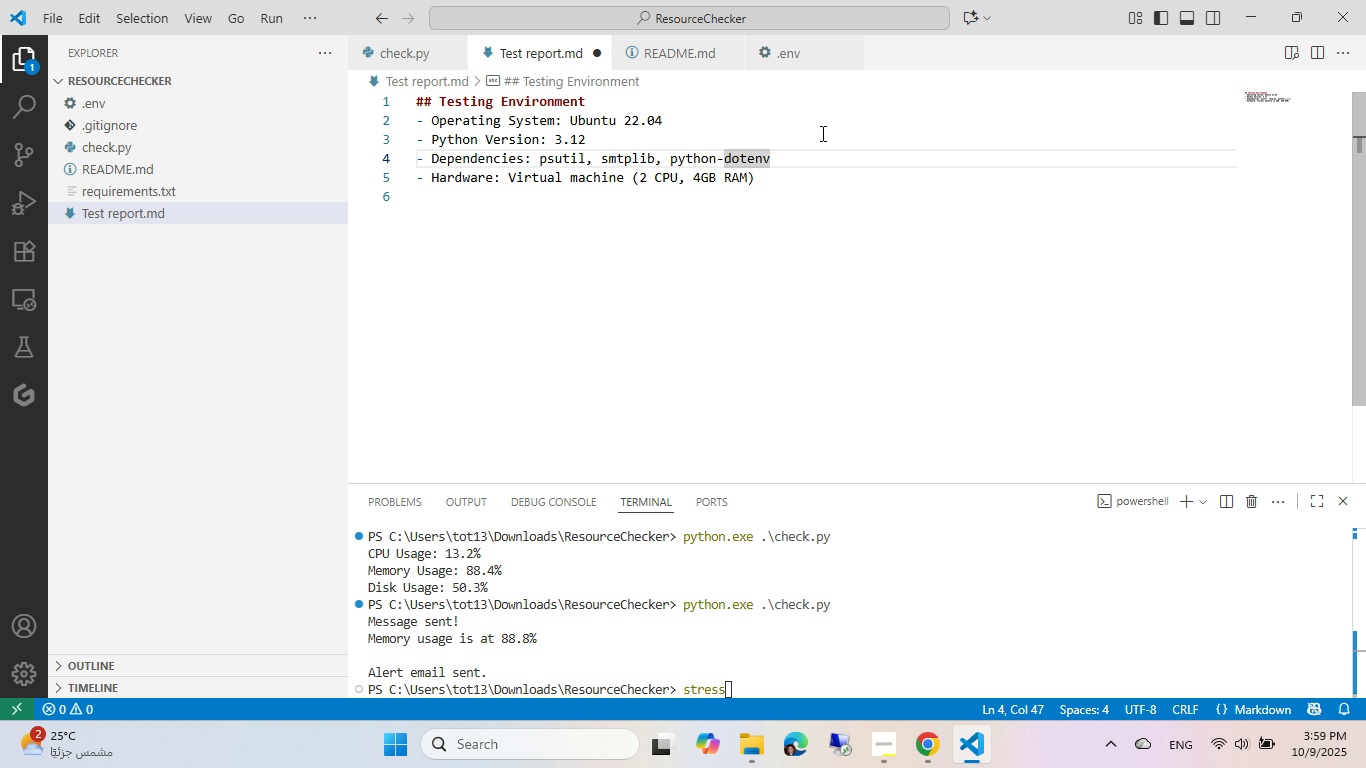 
key(Comma)
 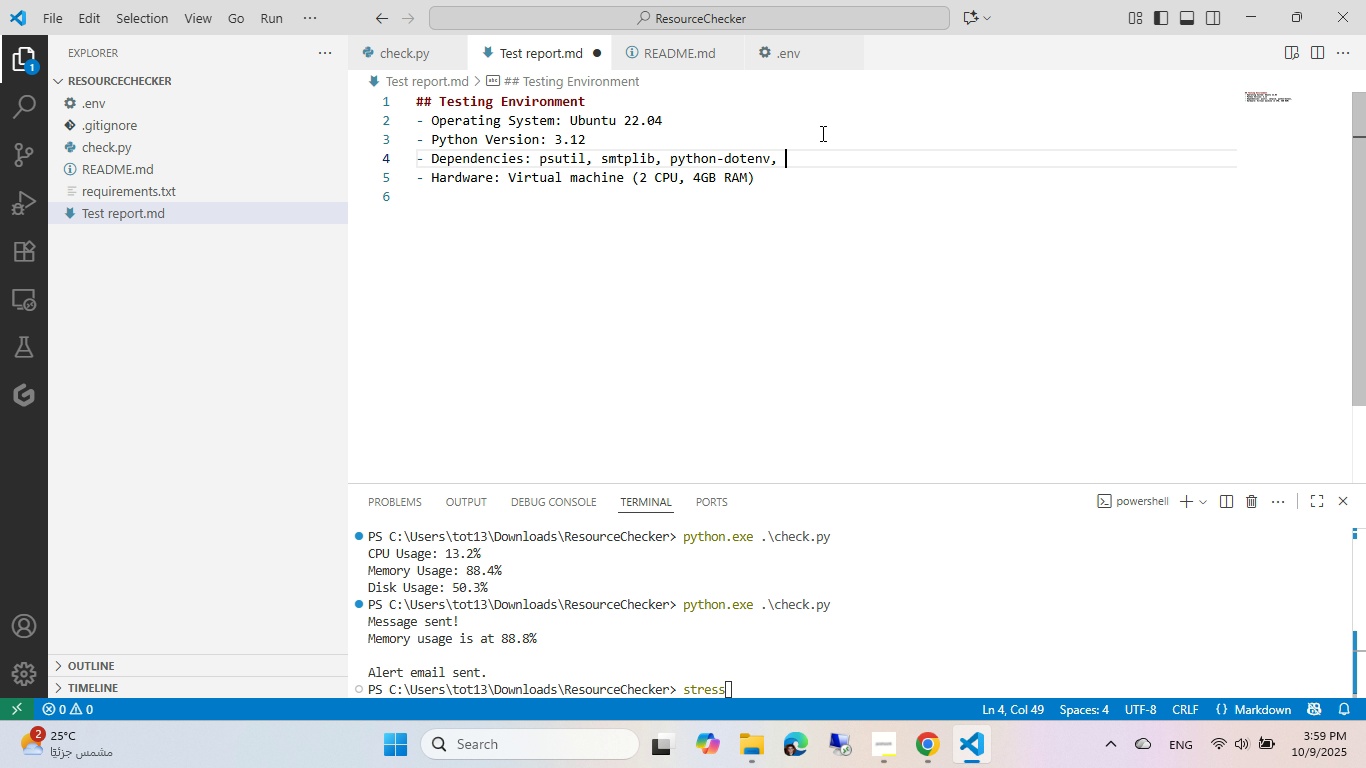 
key(Space)
 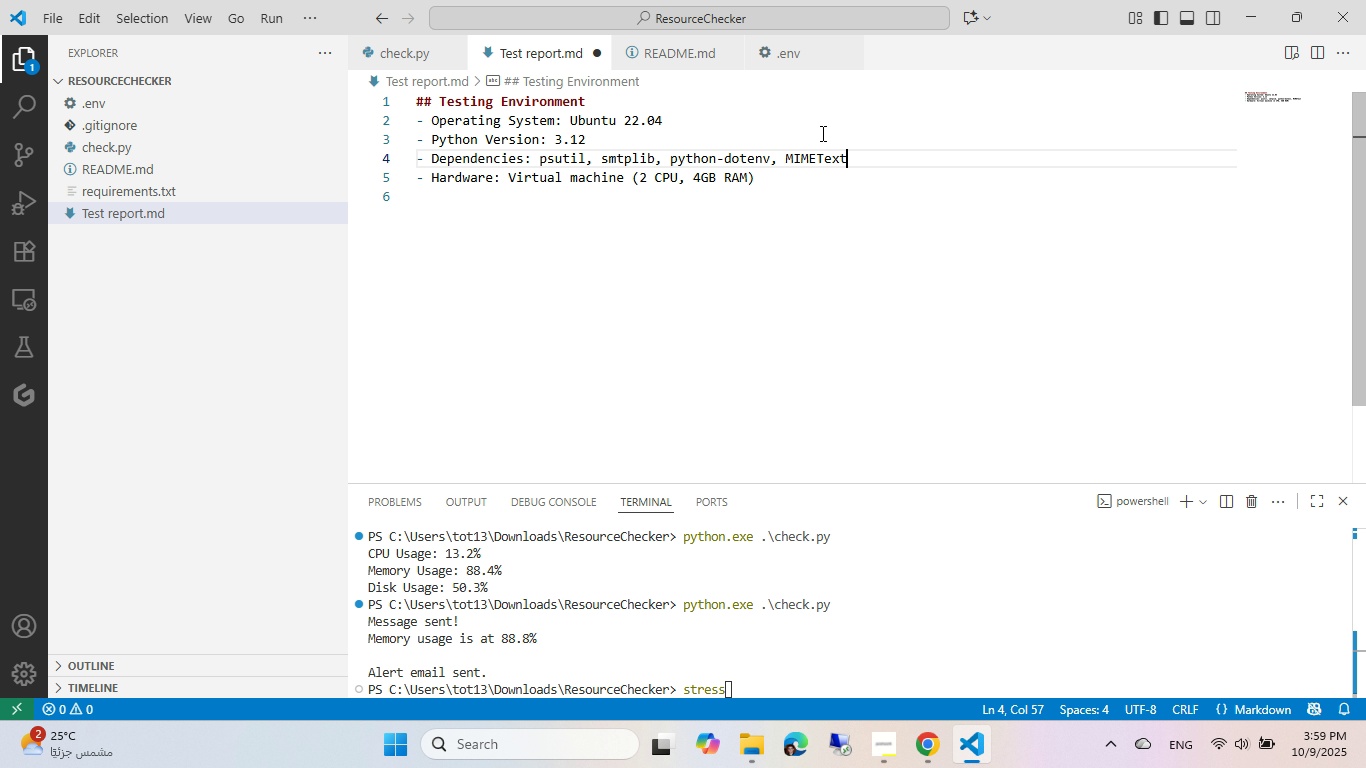 
key(Control+ControlLeft)
 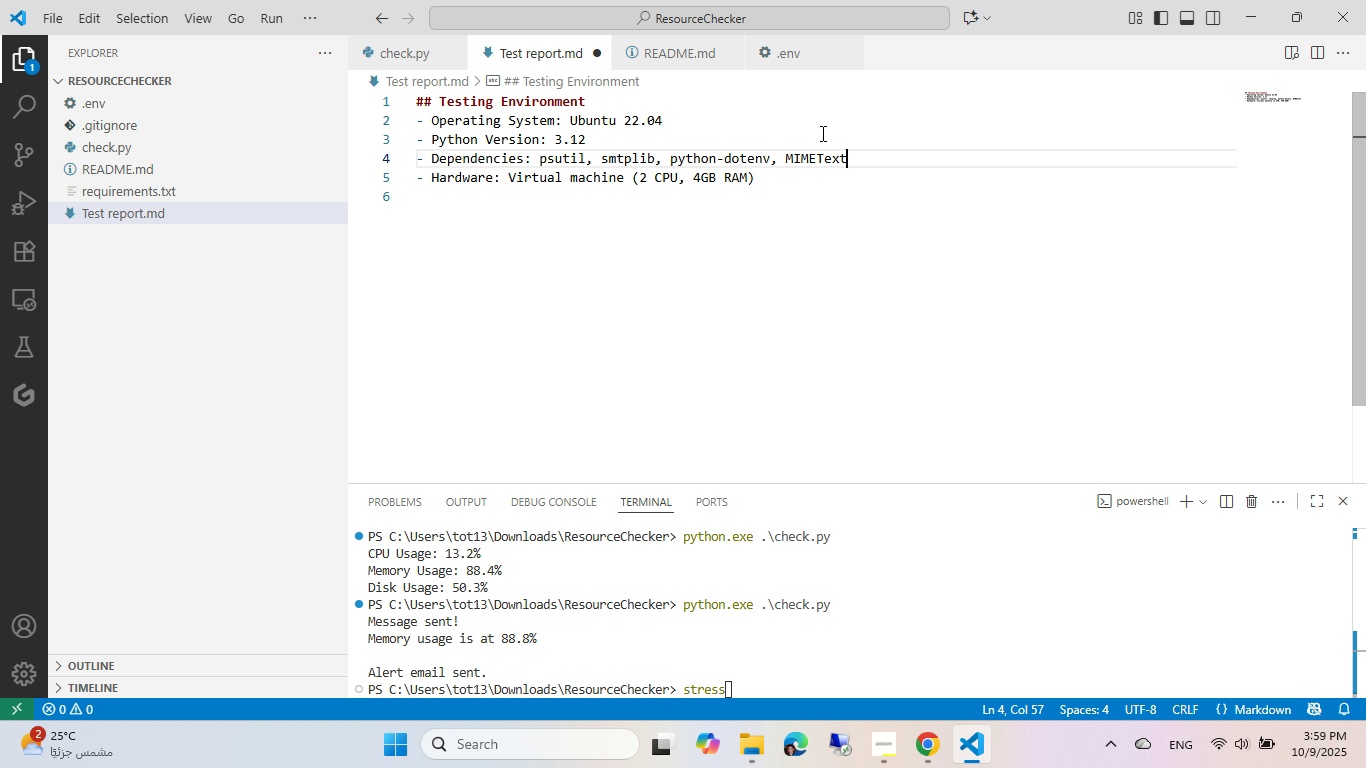 
key(Control+V)
 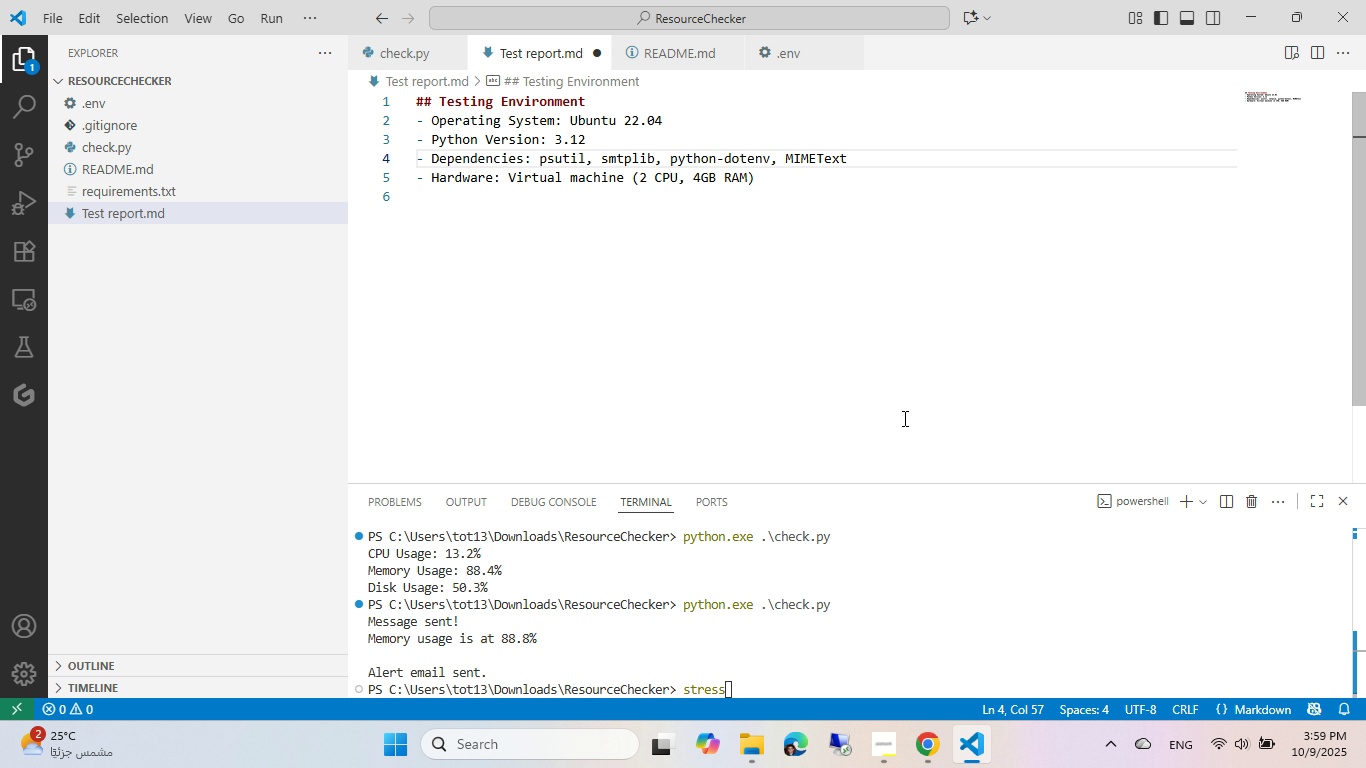 
key(Control+ControlLeft)
 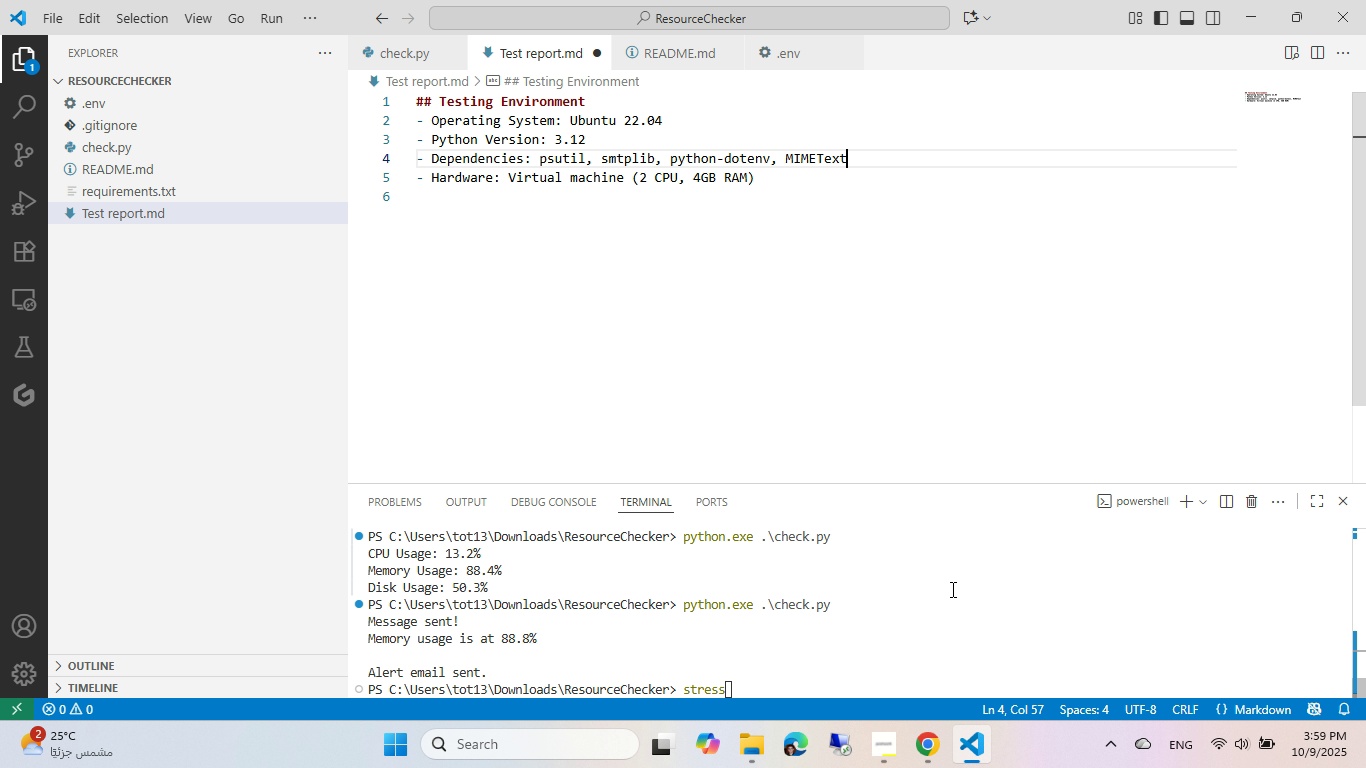 
key(Control+S)
 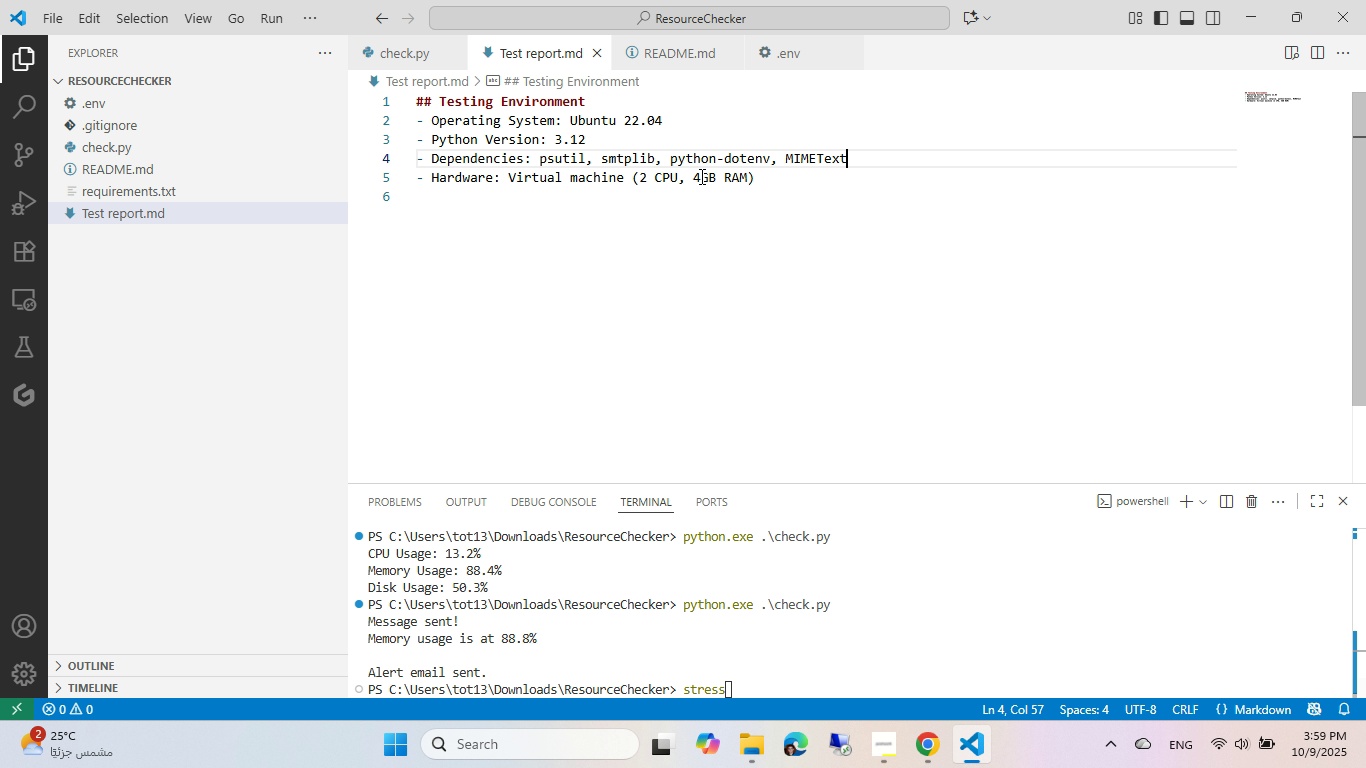 
left_click([697, 176])
 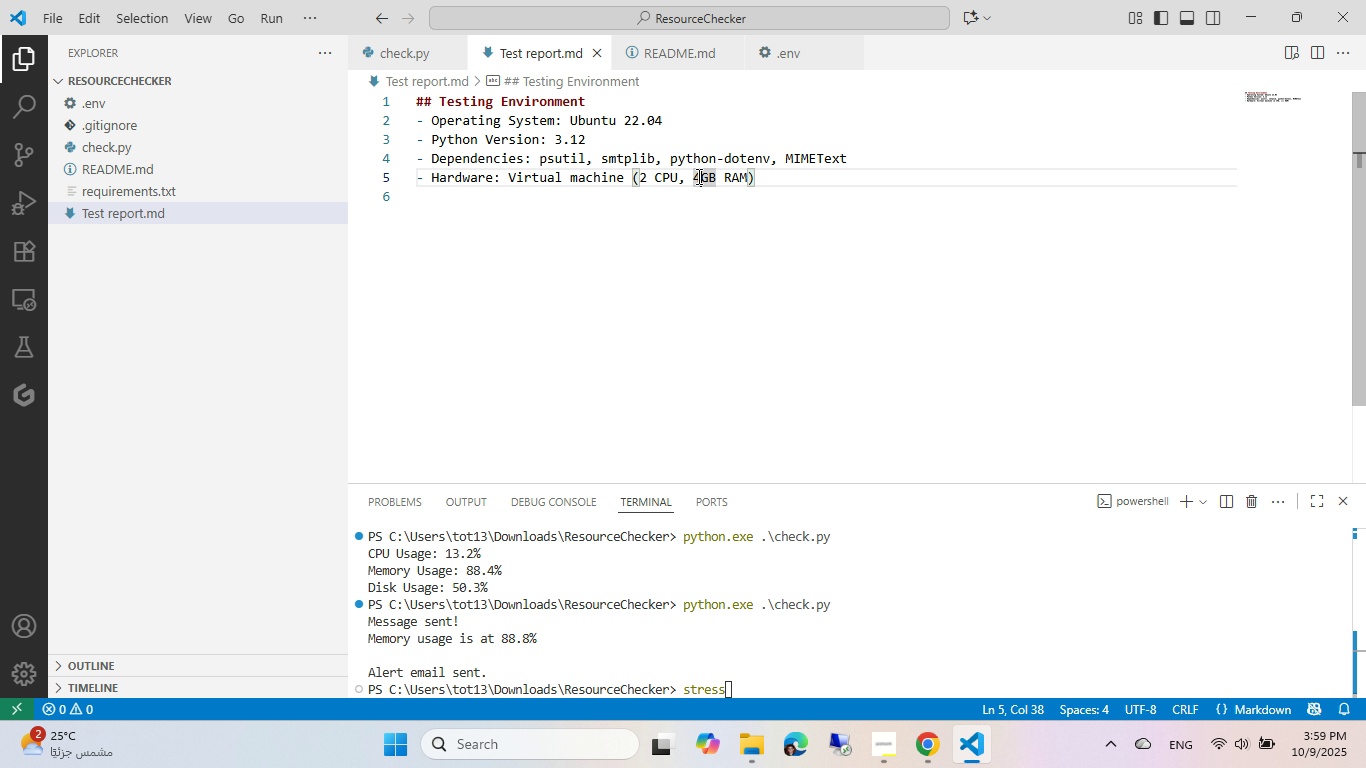 
key(Control+Backspace)
 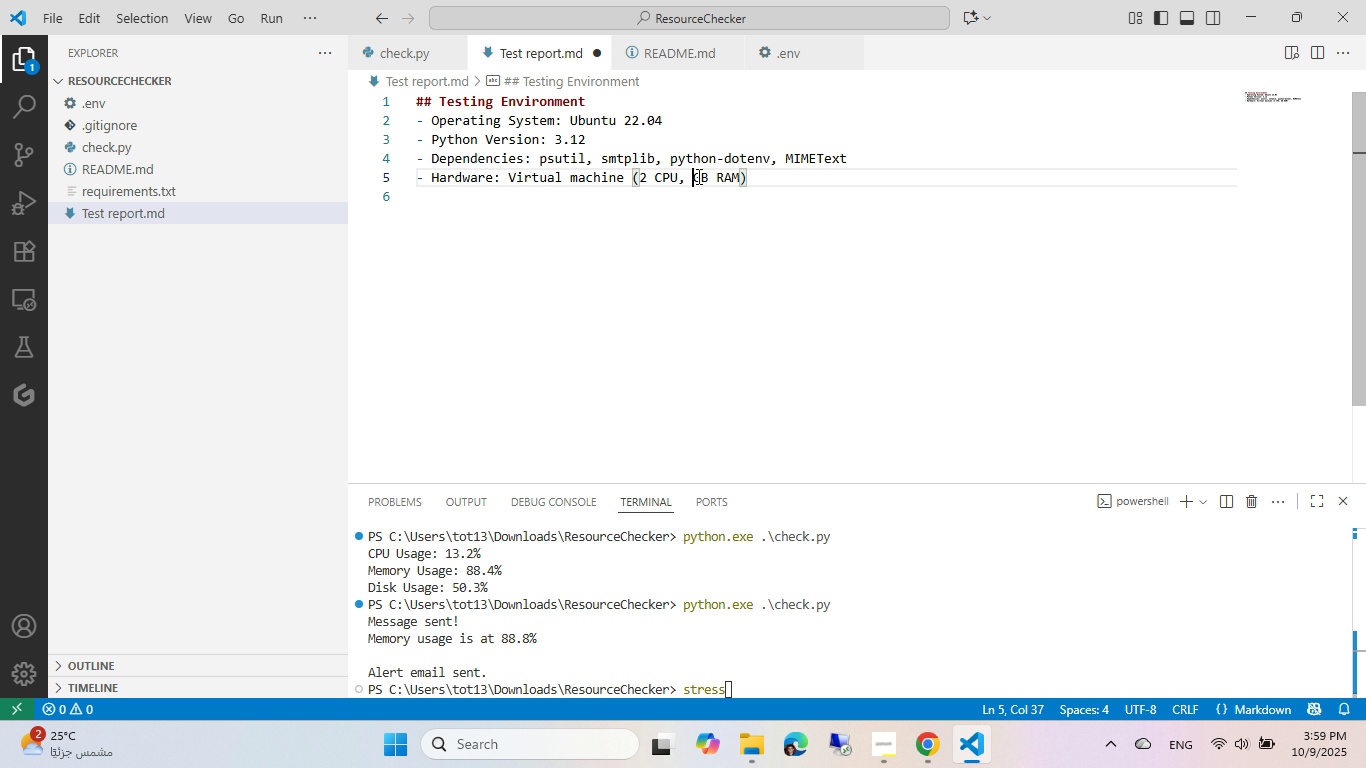 
key(Numpad8)
 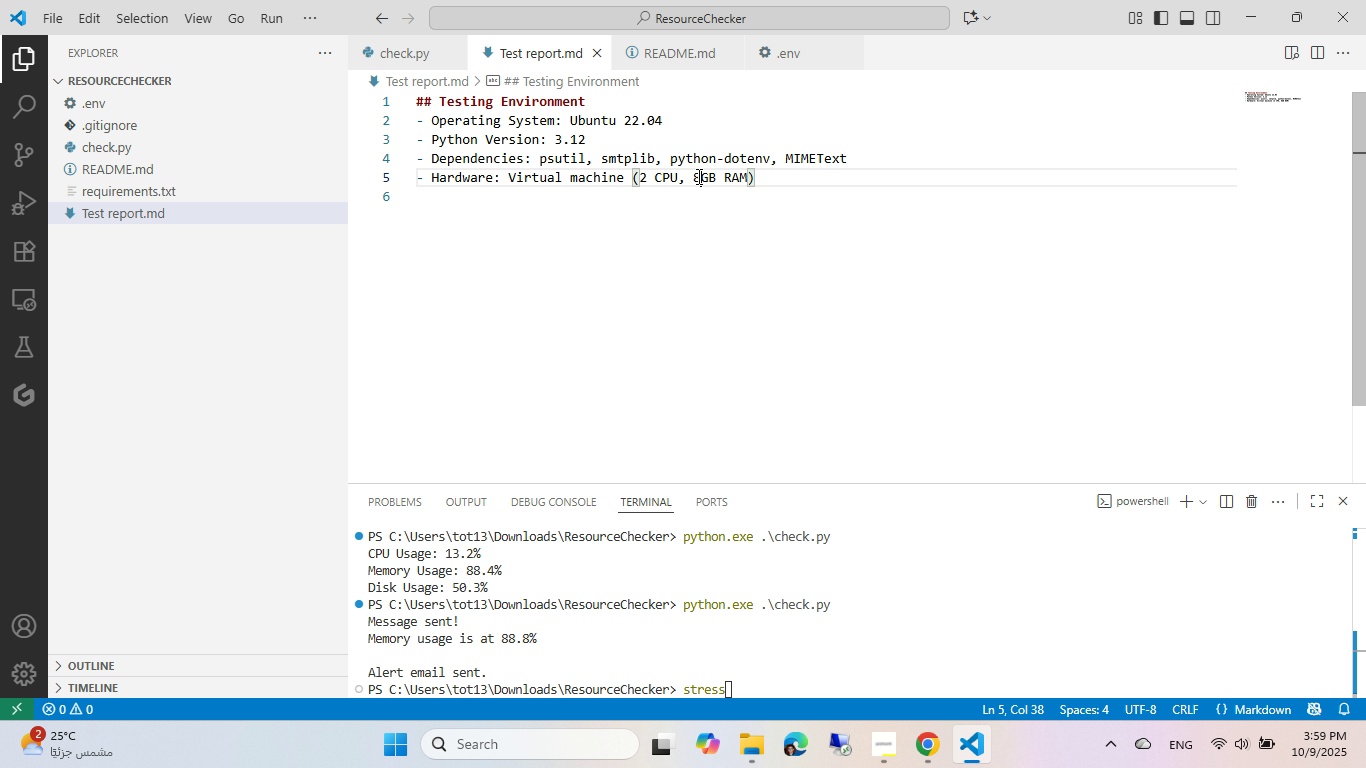 
key(Control+ControlLeft)
 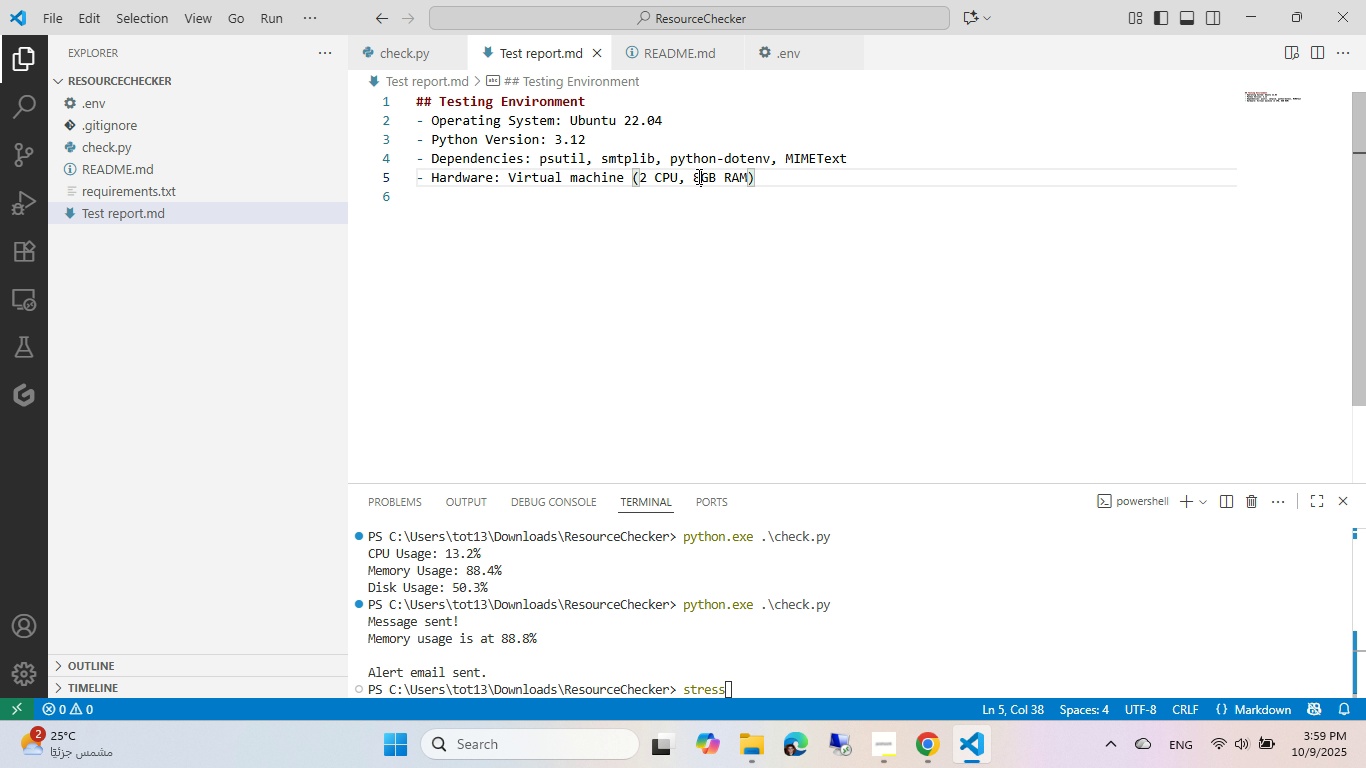 
key(Control+S)
 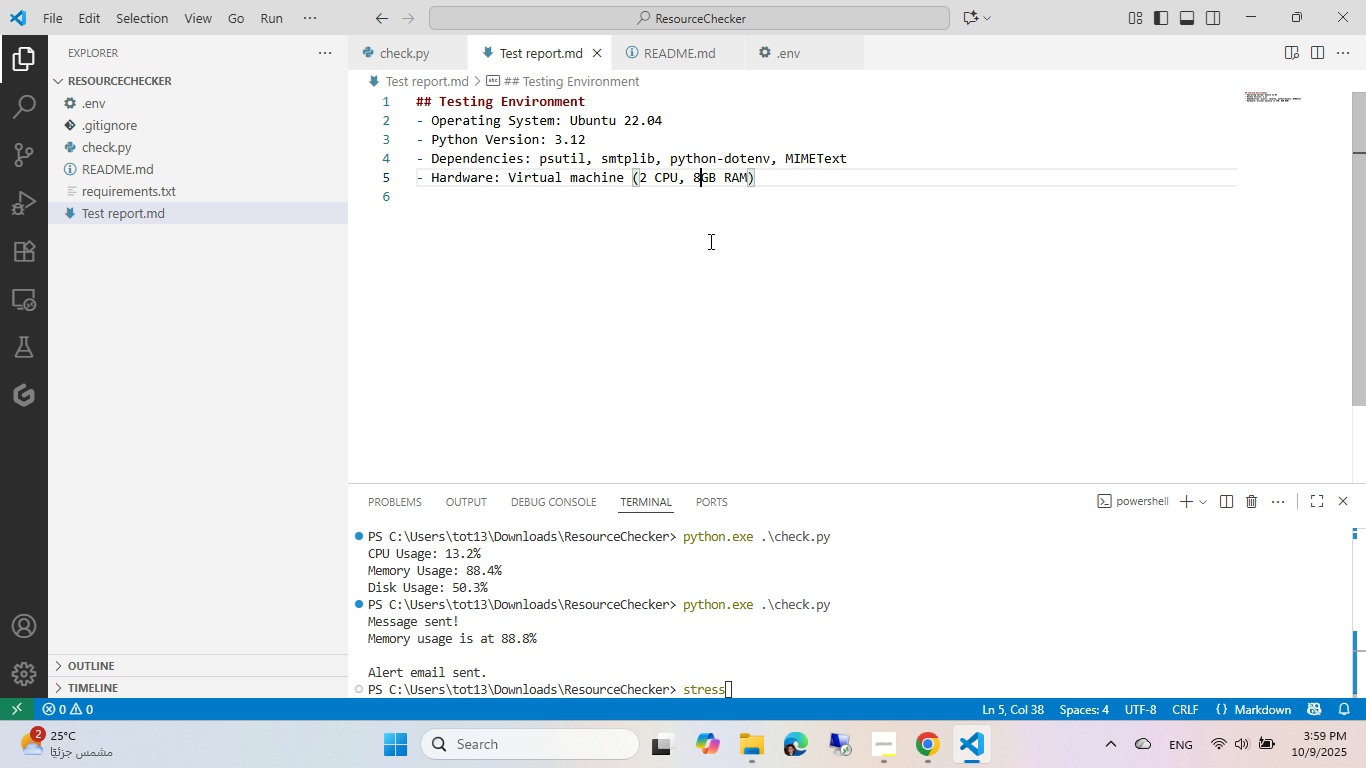 
left_click([709, 241])
 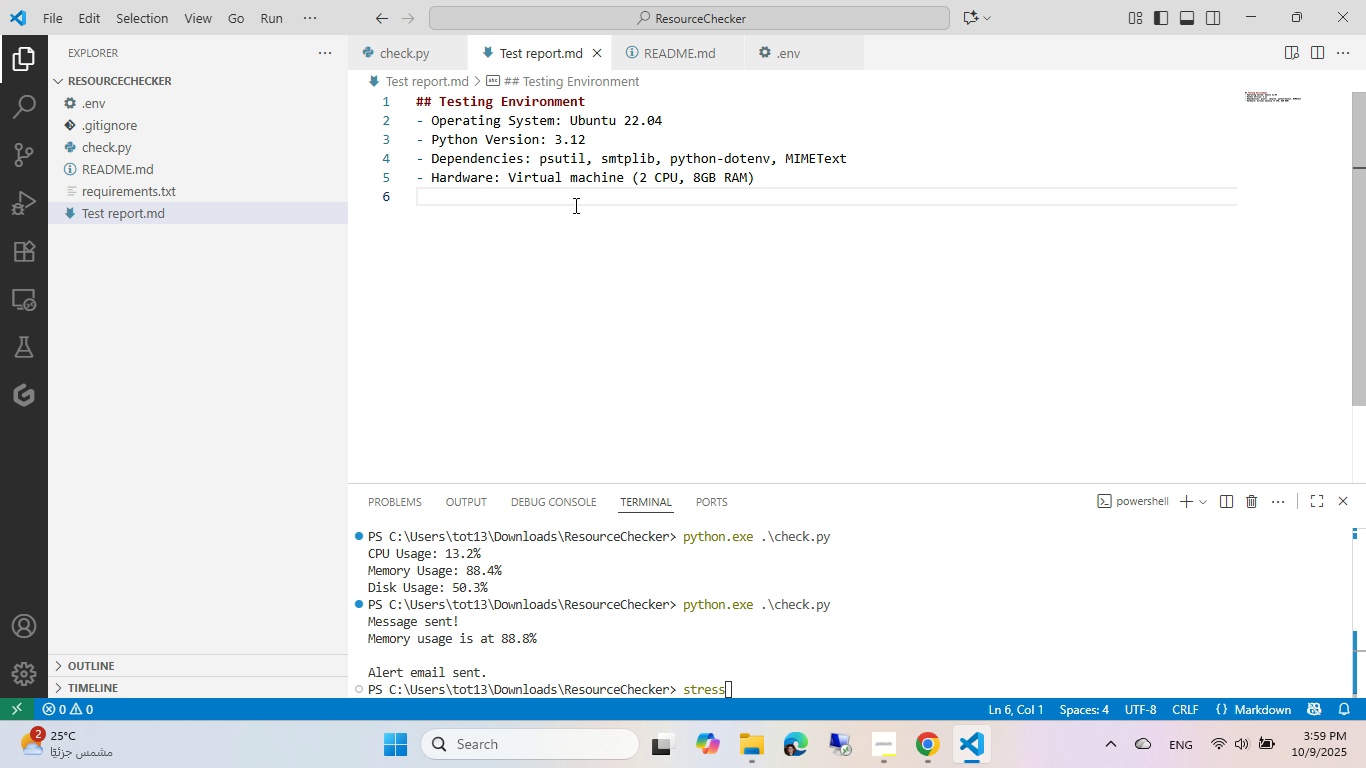 
left_click([506, 172])
 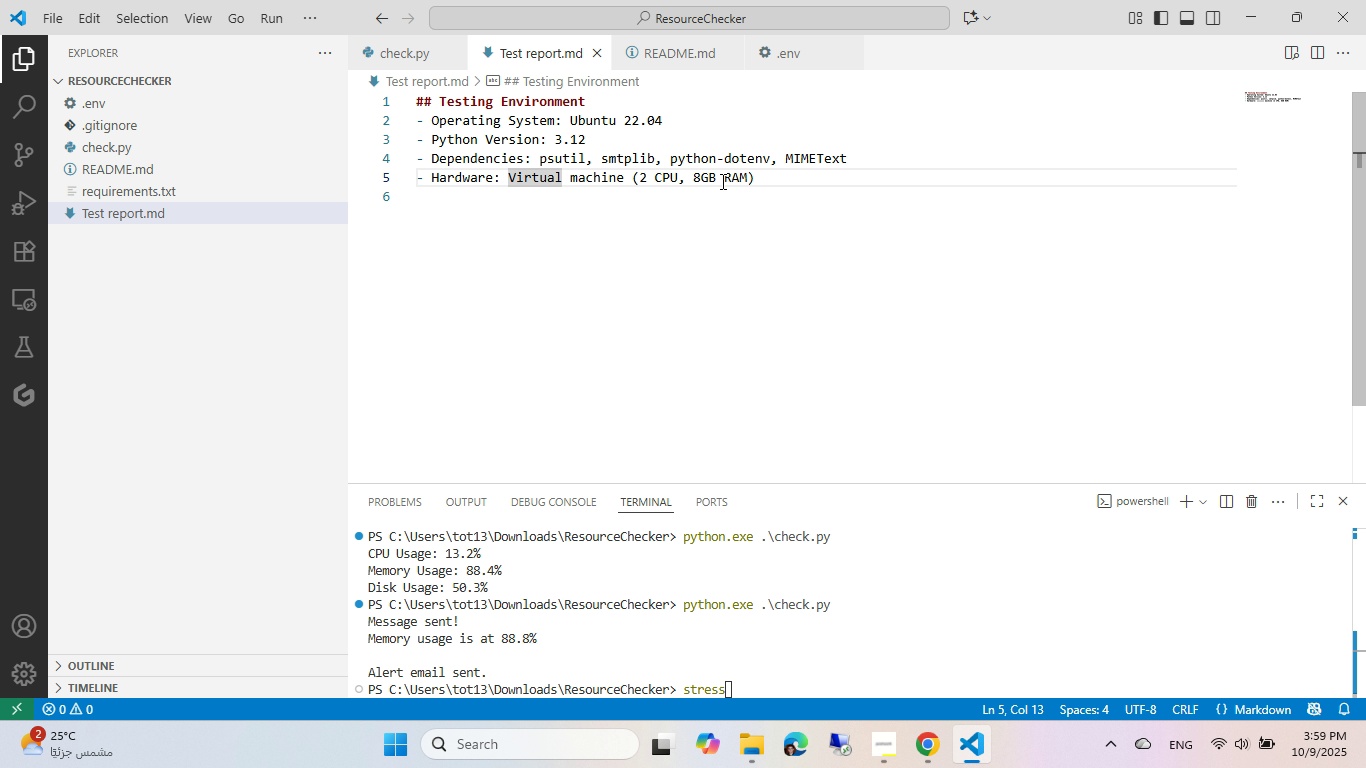 
left_click([766, 181])
 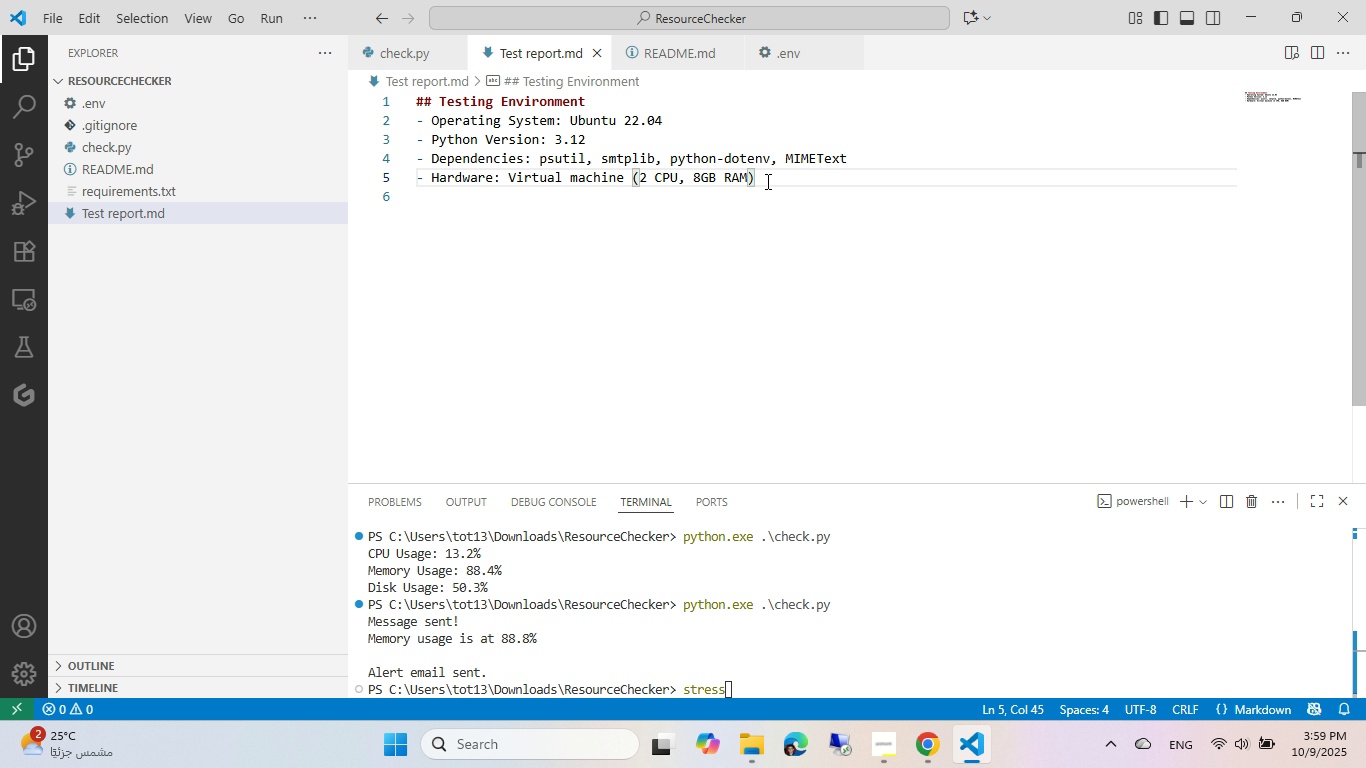 
key(Control+Backspace)
 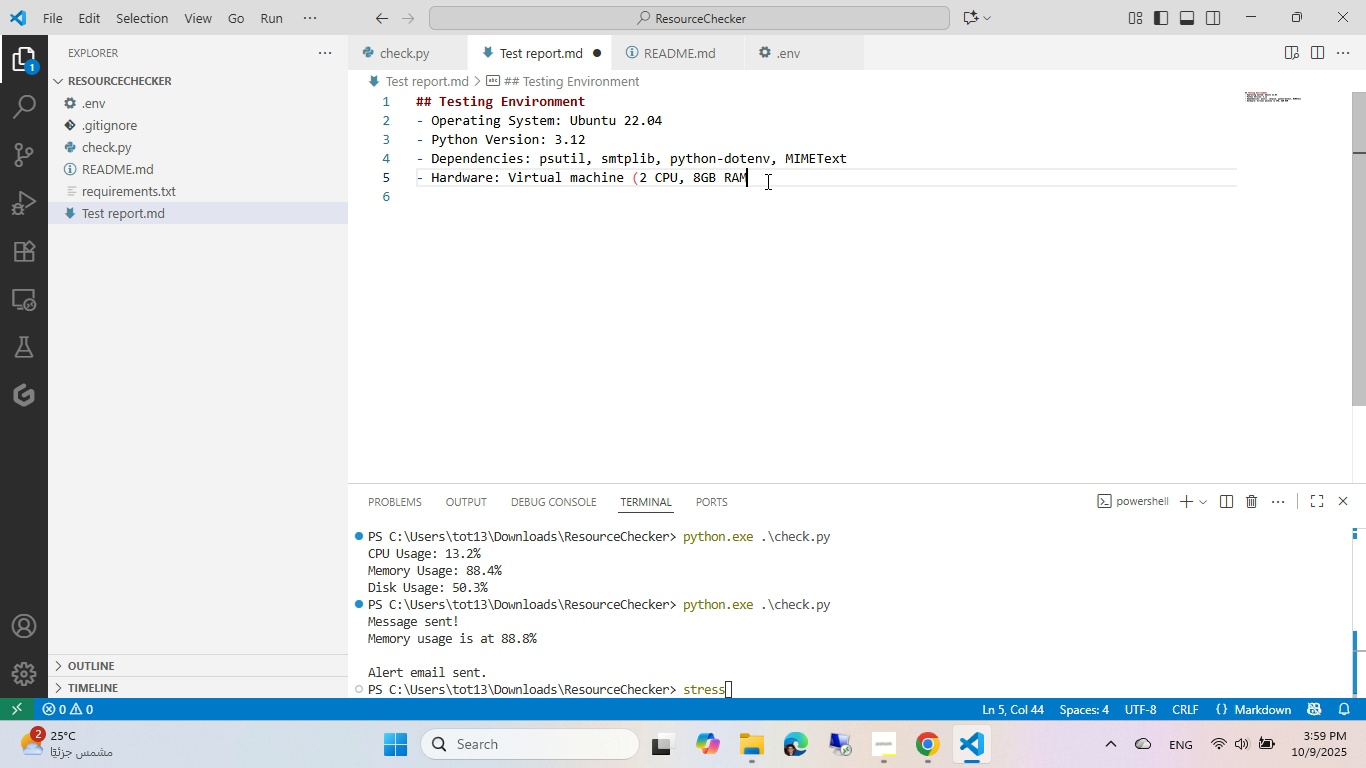 
key(Control+ArrowLeft)
 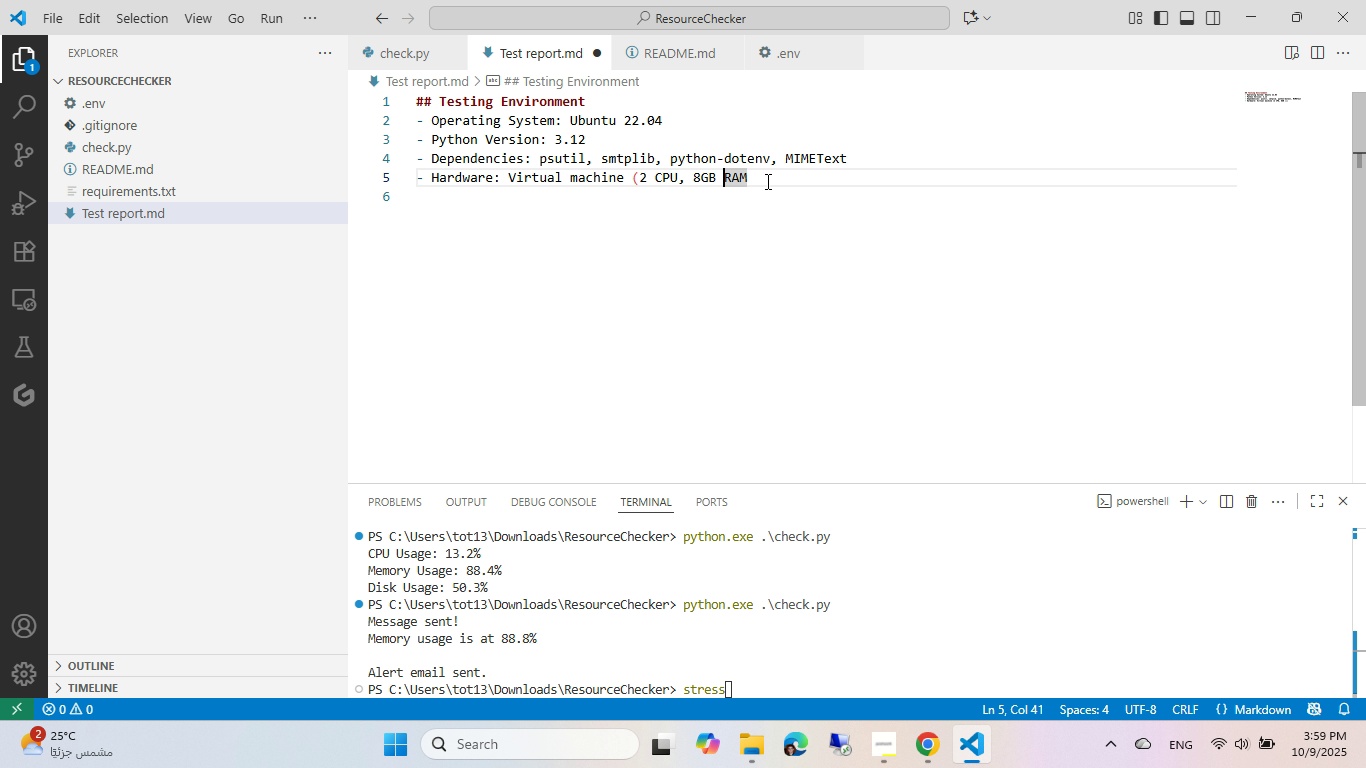 
key(Control+ArrowLeft)
 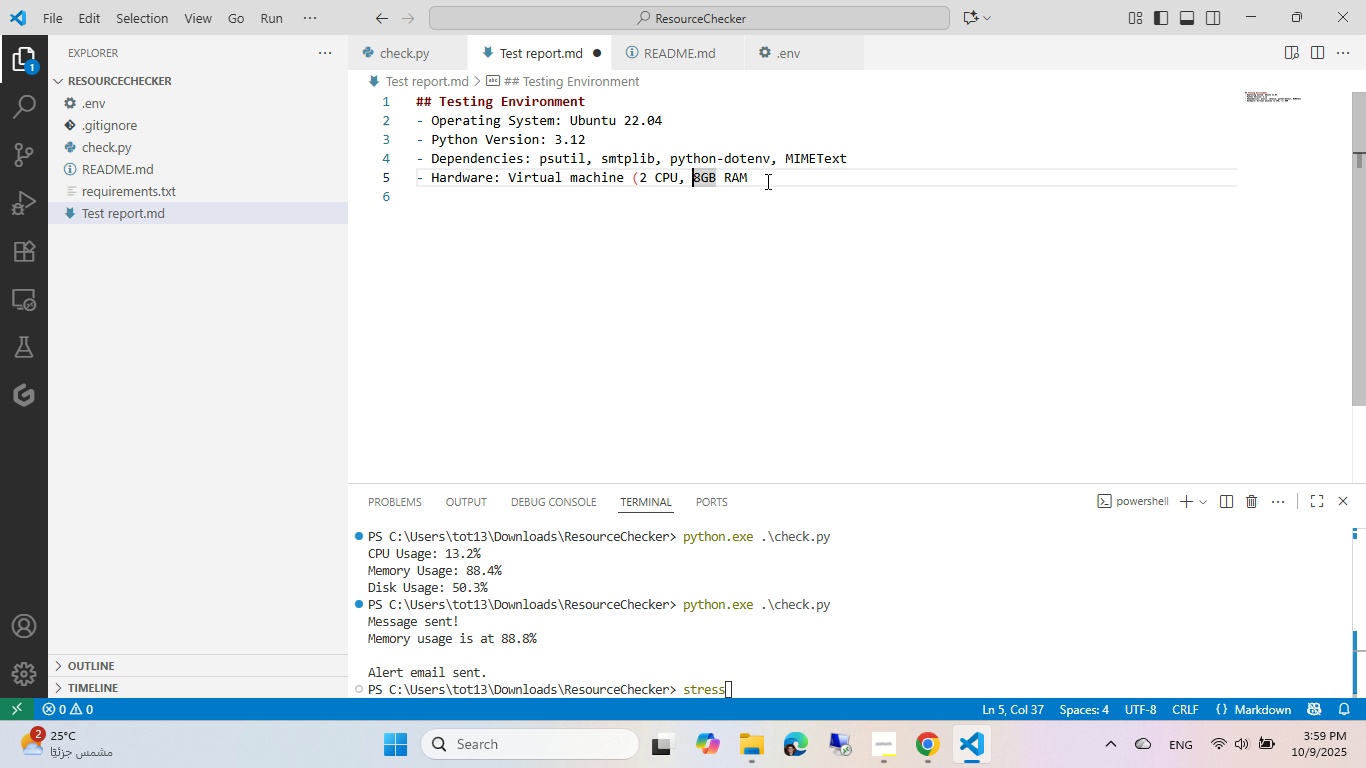 
key(Control+ArrowLeft)
 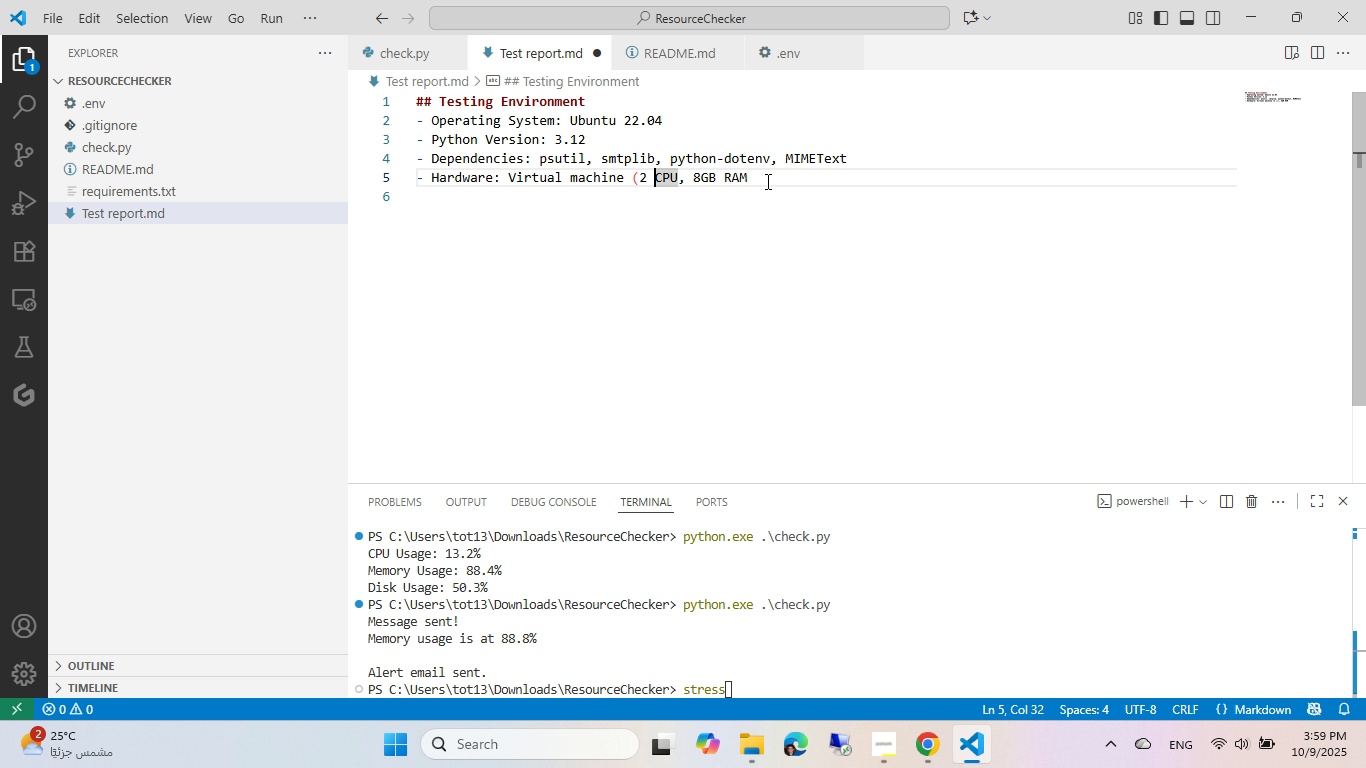 
key(Control+ControlLeft)
 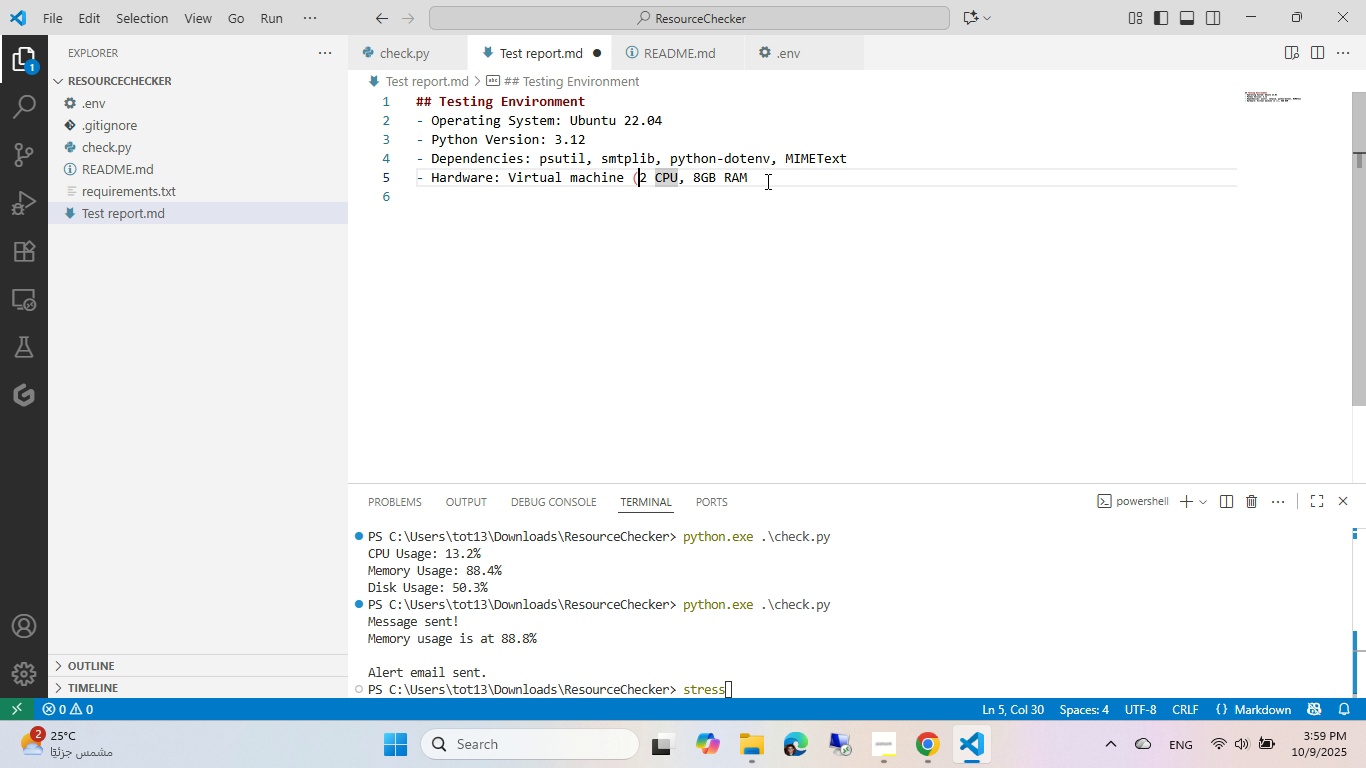 
key(Control+ArrowLeft)
 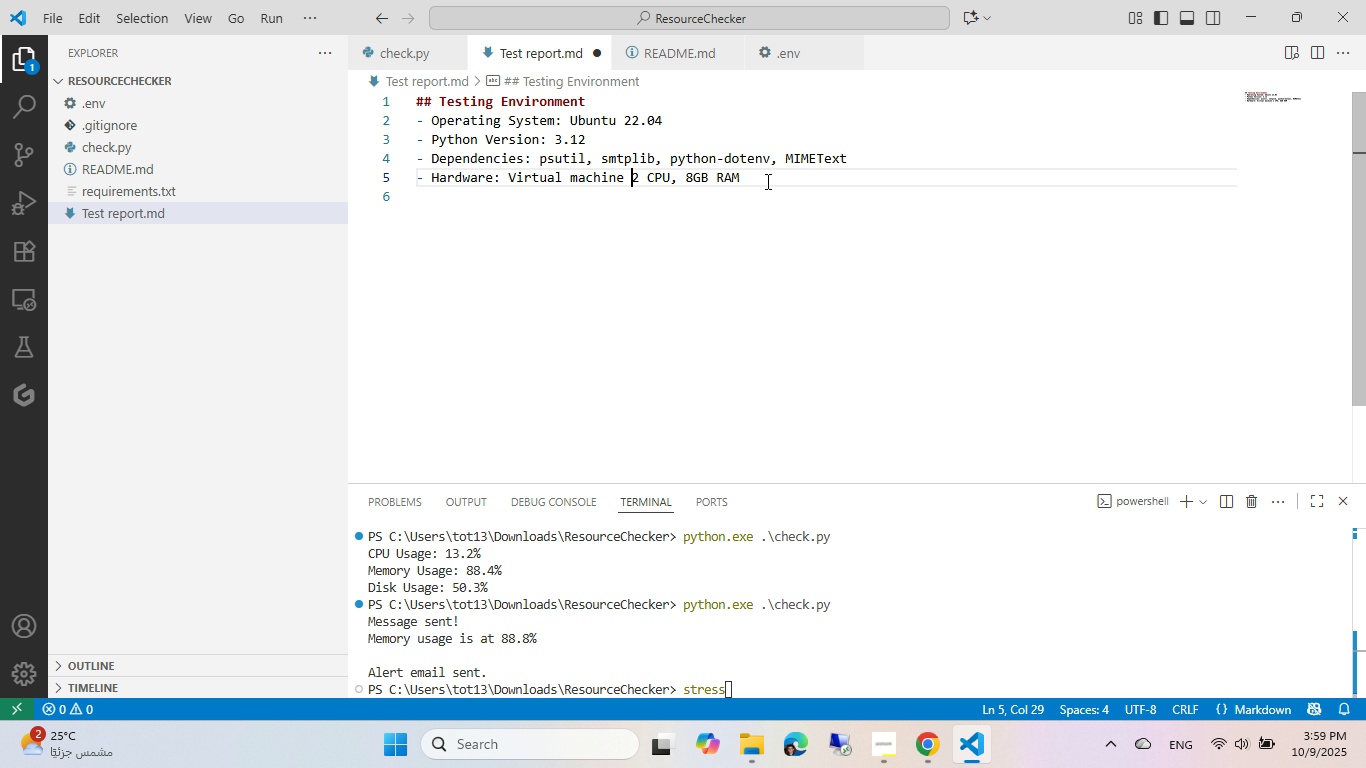 
key(Backspace)
type(with )
 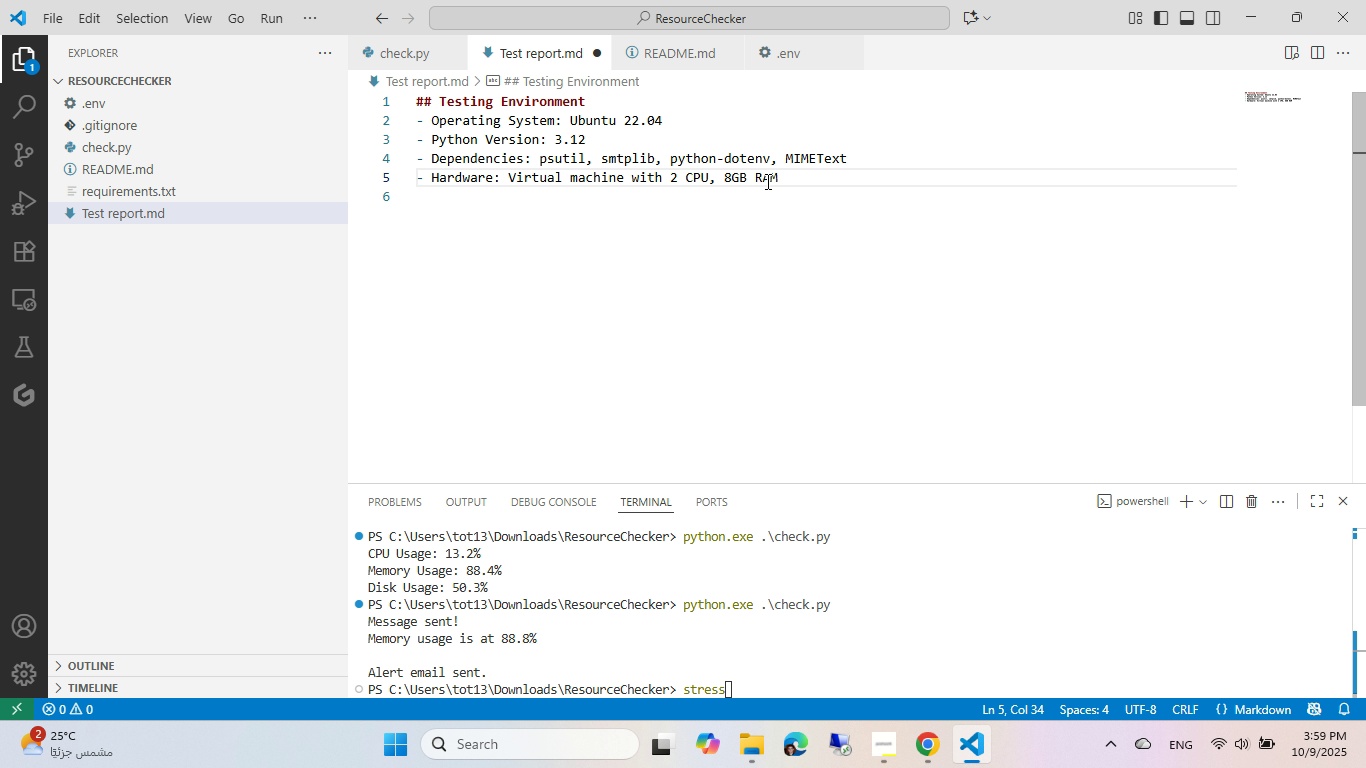 
hold_key(key=Backspace, duration=1.29)
 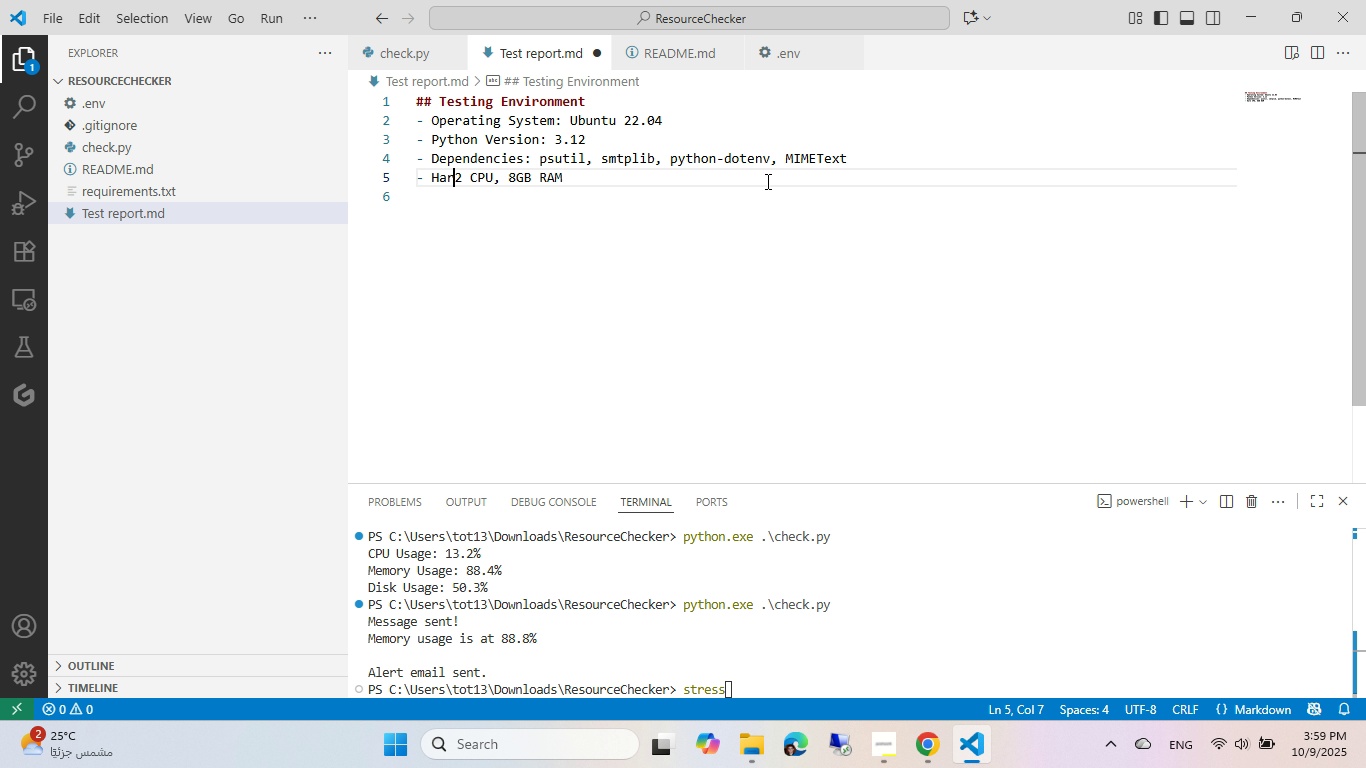 
key(Backspace)
key(Backspace)
key(Backspace)
key(Backspace)
type(CPU cors: [End])
key(Backspace)
key(Backspace)
 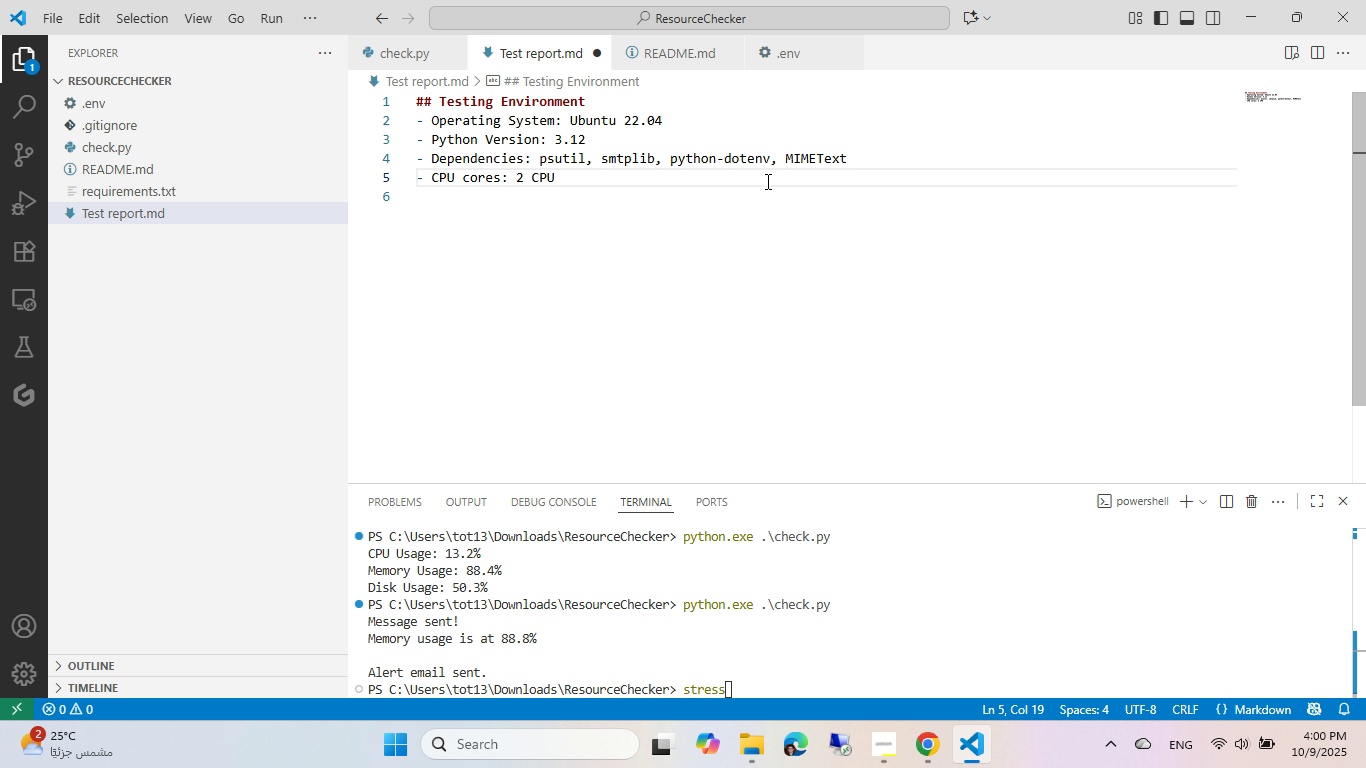 
 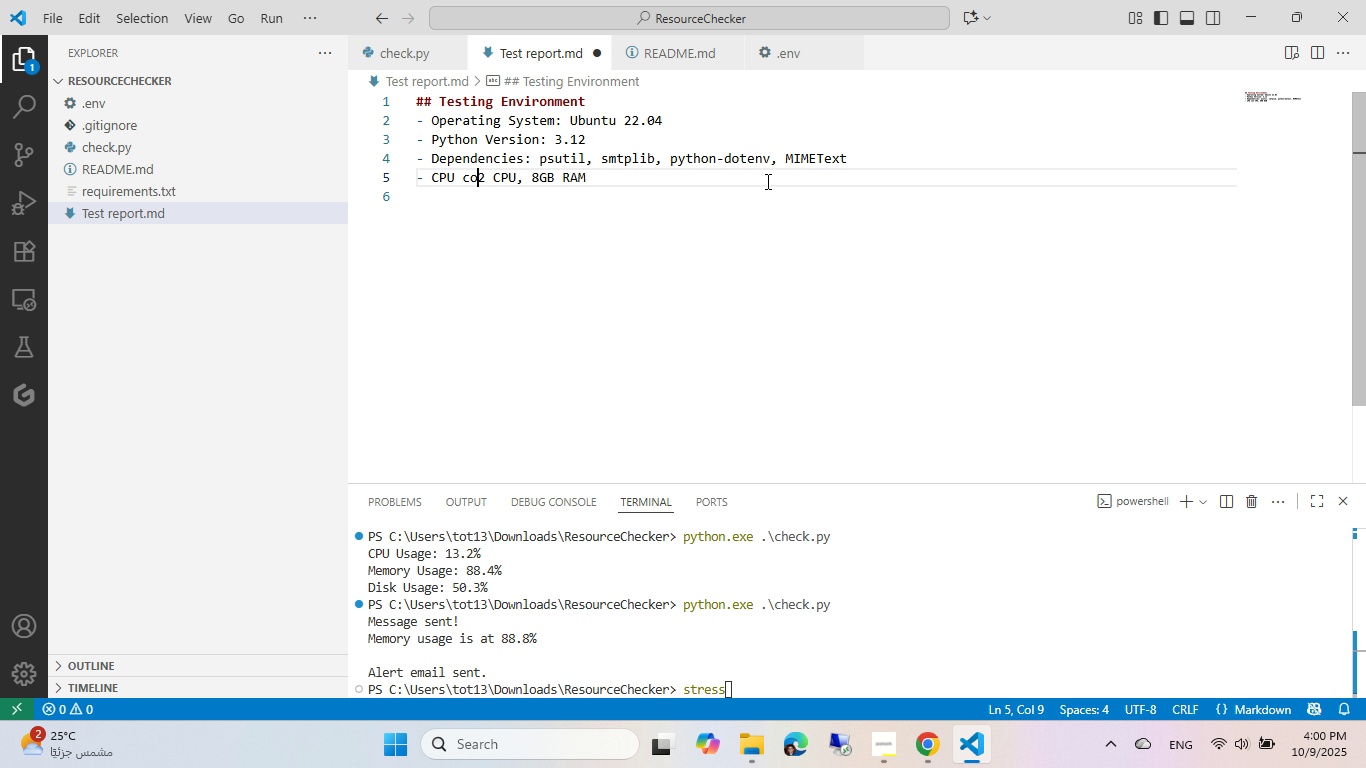 
hold_key(key=E, duration=5.04)
 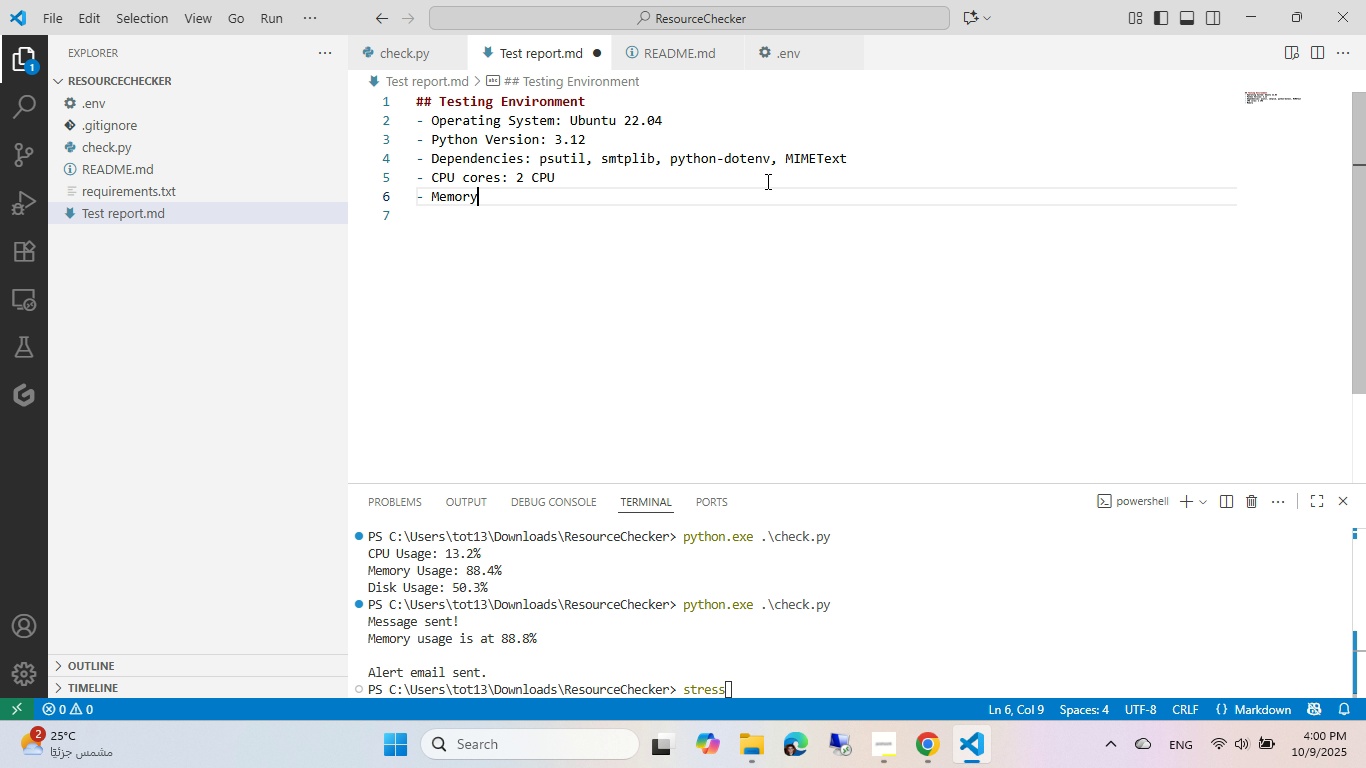 
key(Enter)
 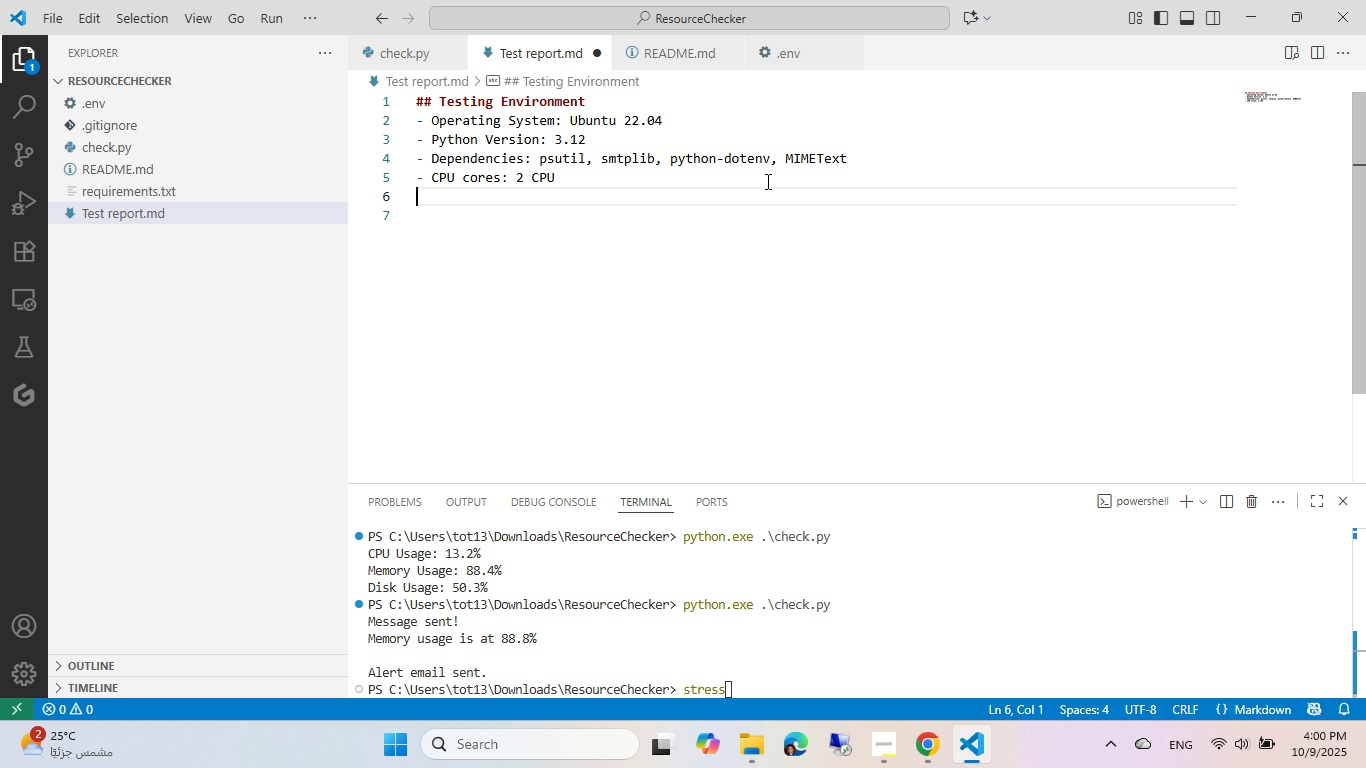 
type(- MMory: )
 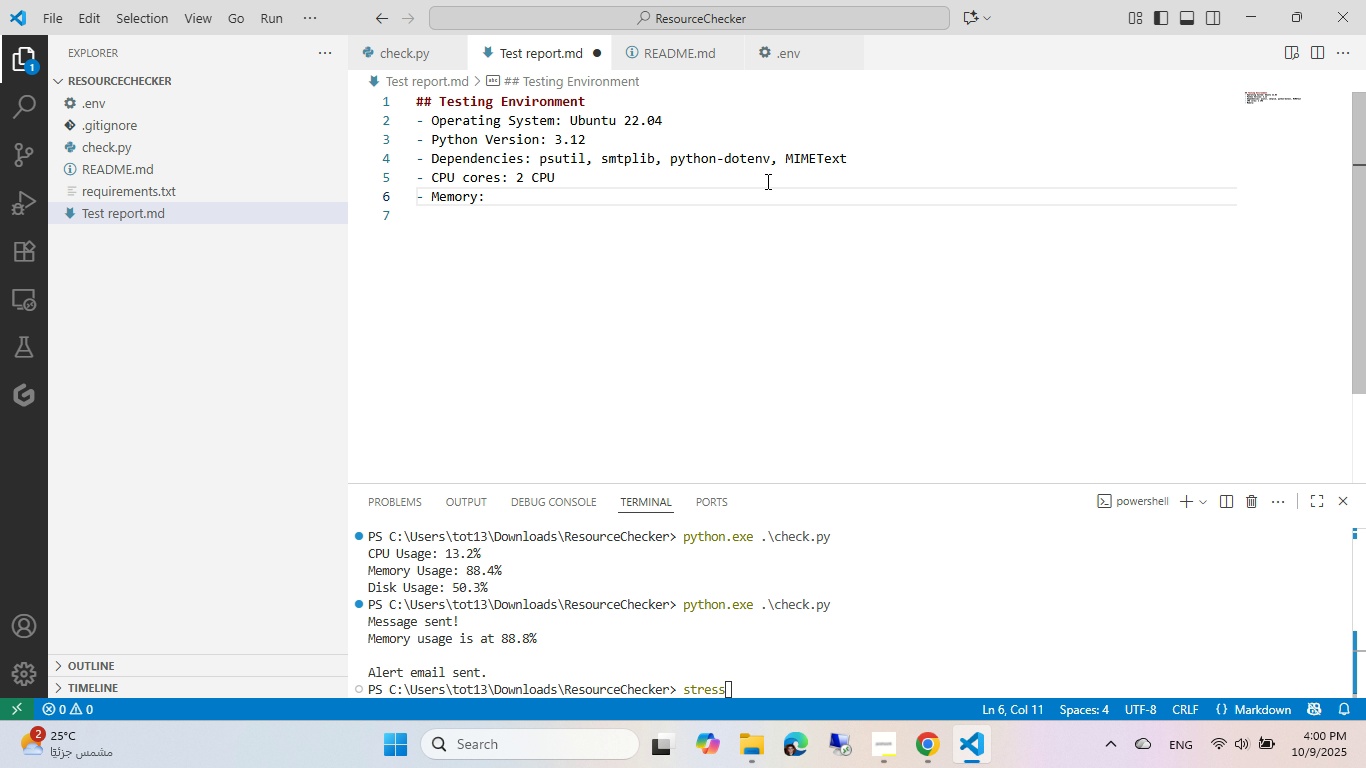 
type(*)
key(Backspace)
type(8 gB)
 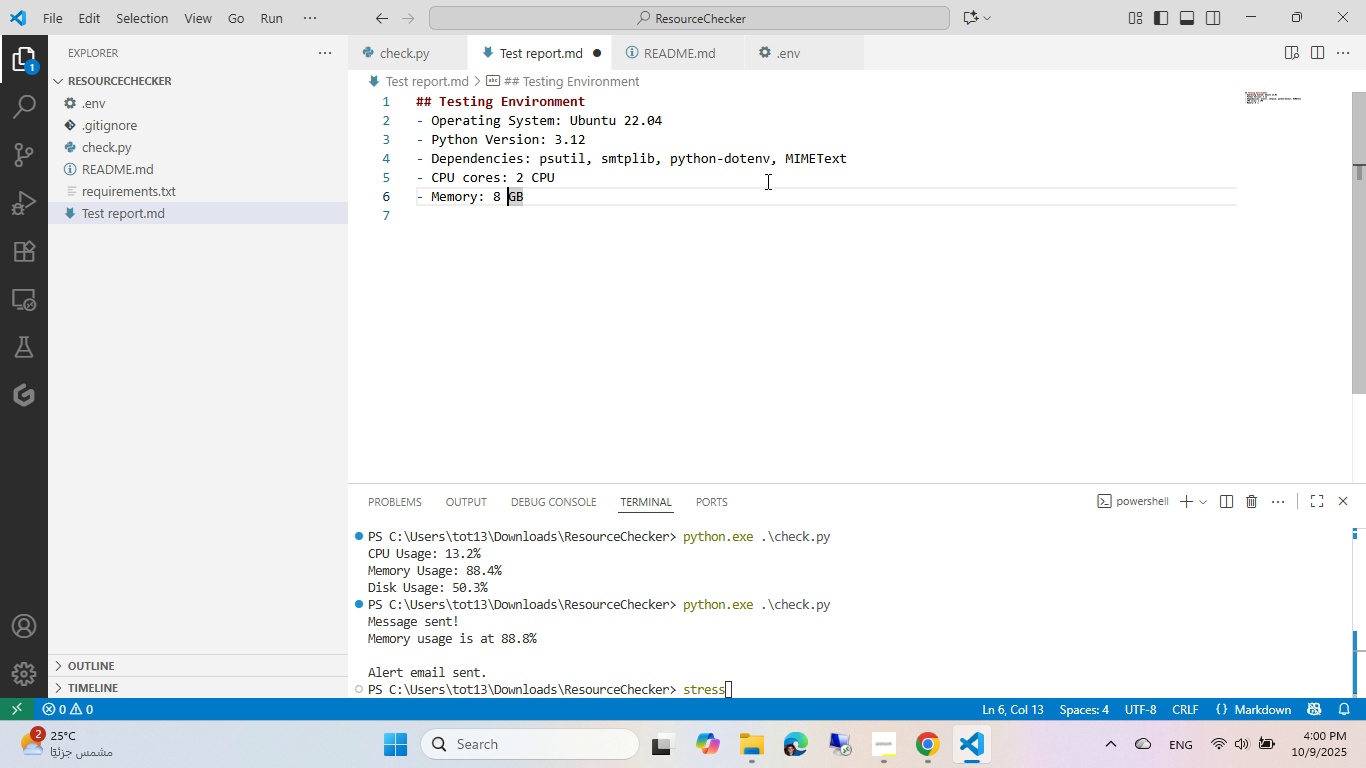 
 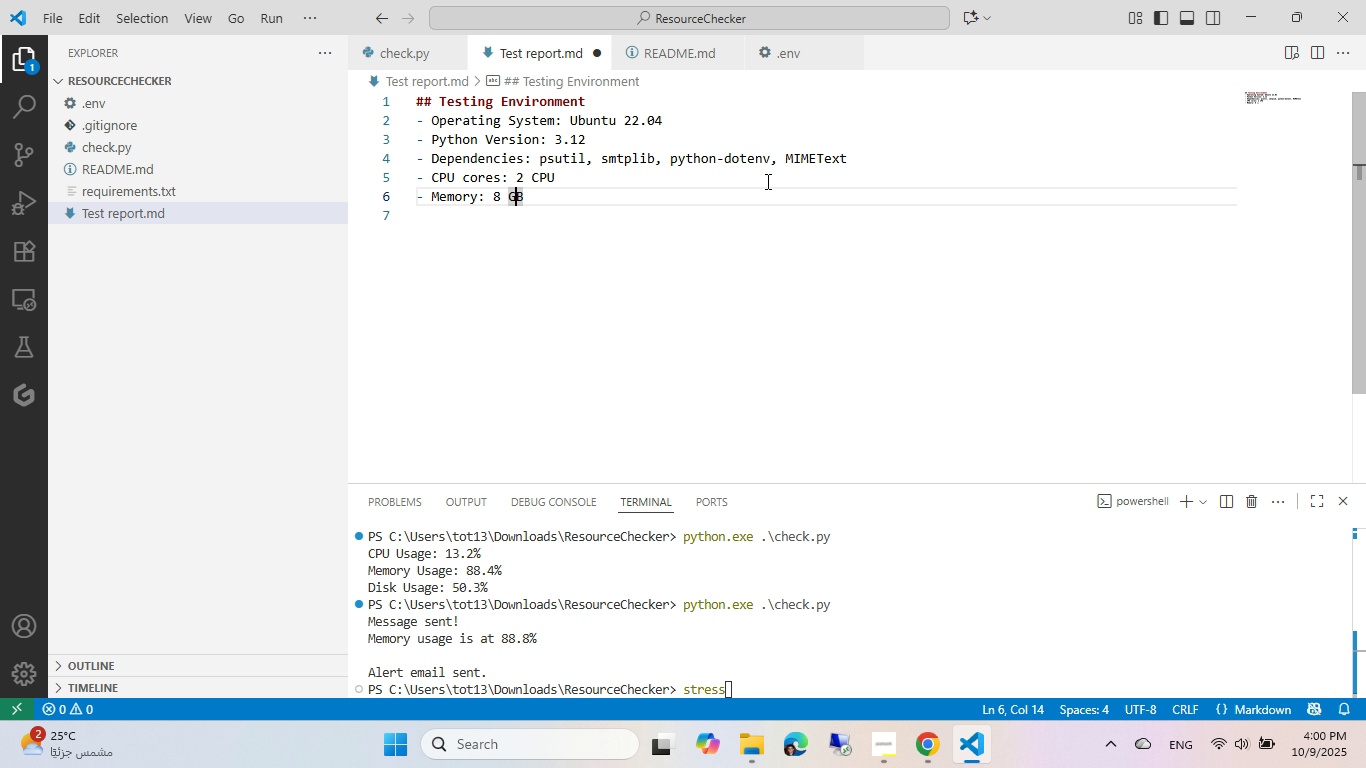 
key(ArrowLeft)
 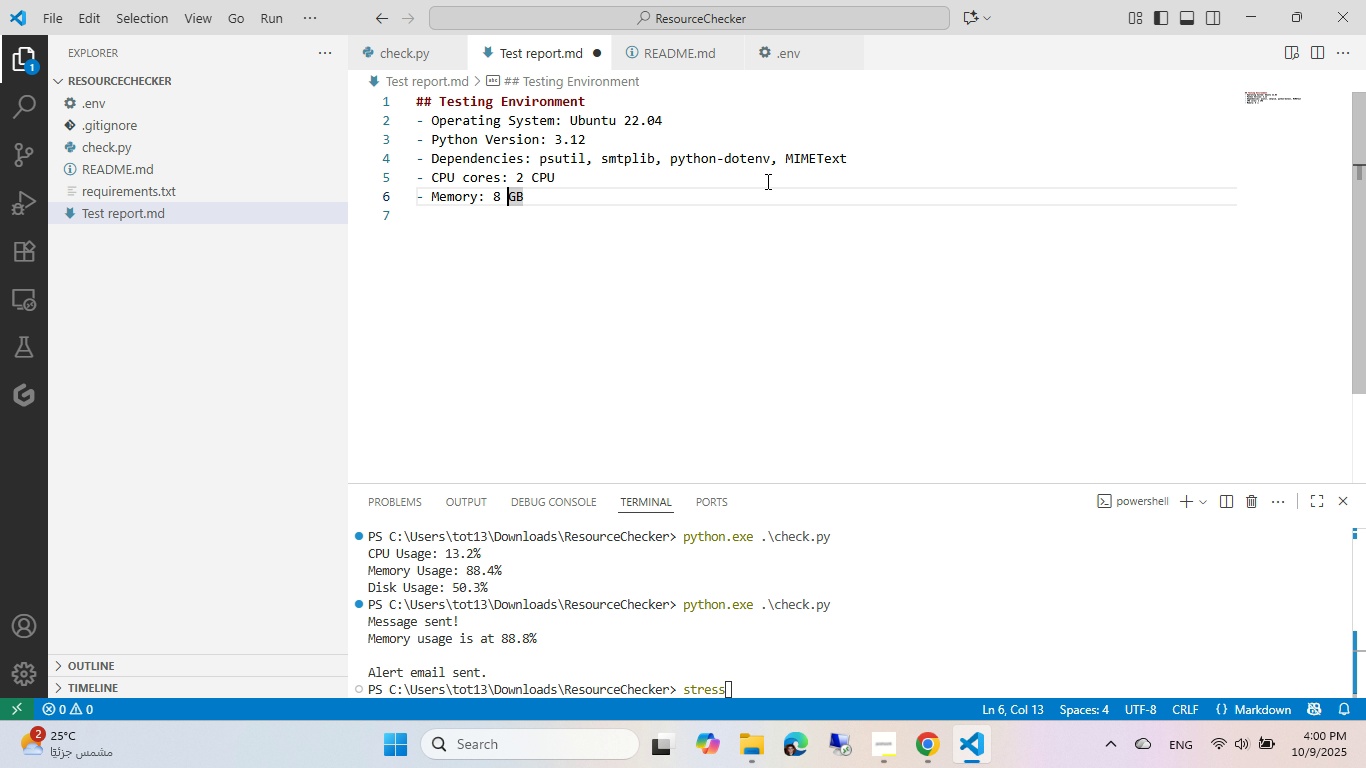 
key(ArrowLeft)
 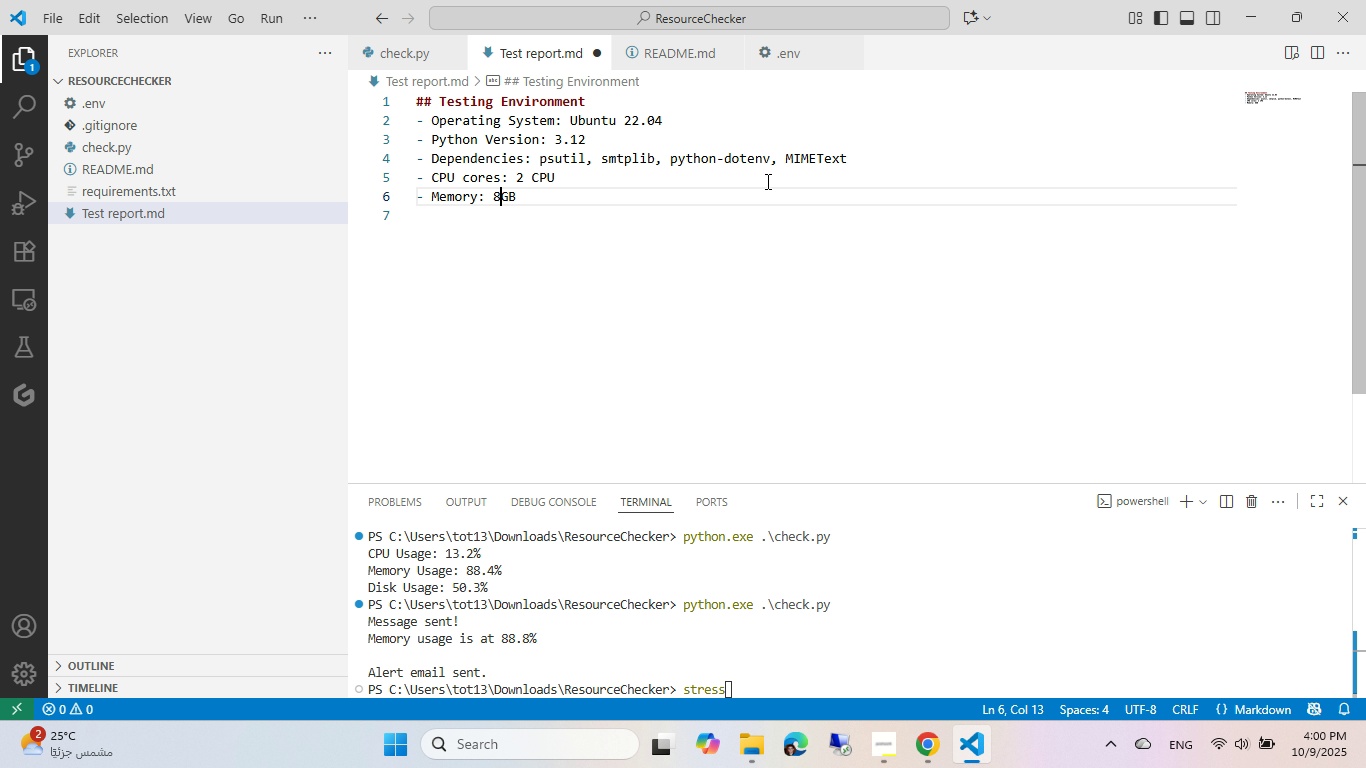 
key(Backspace)
 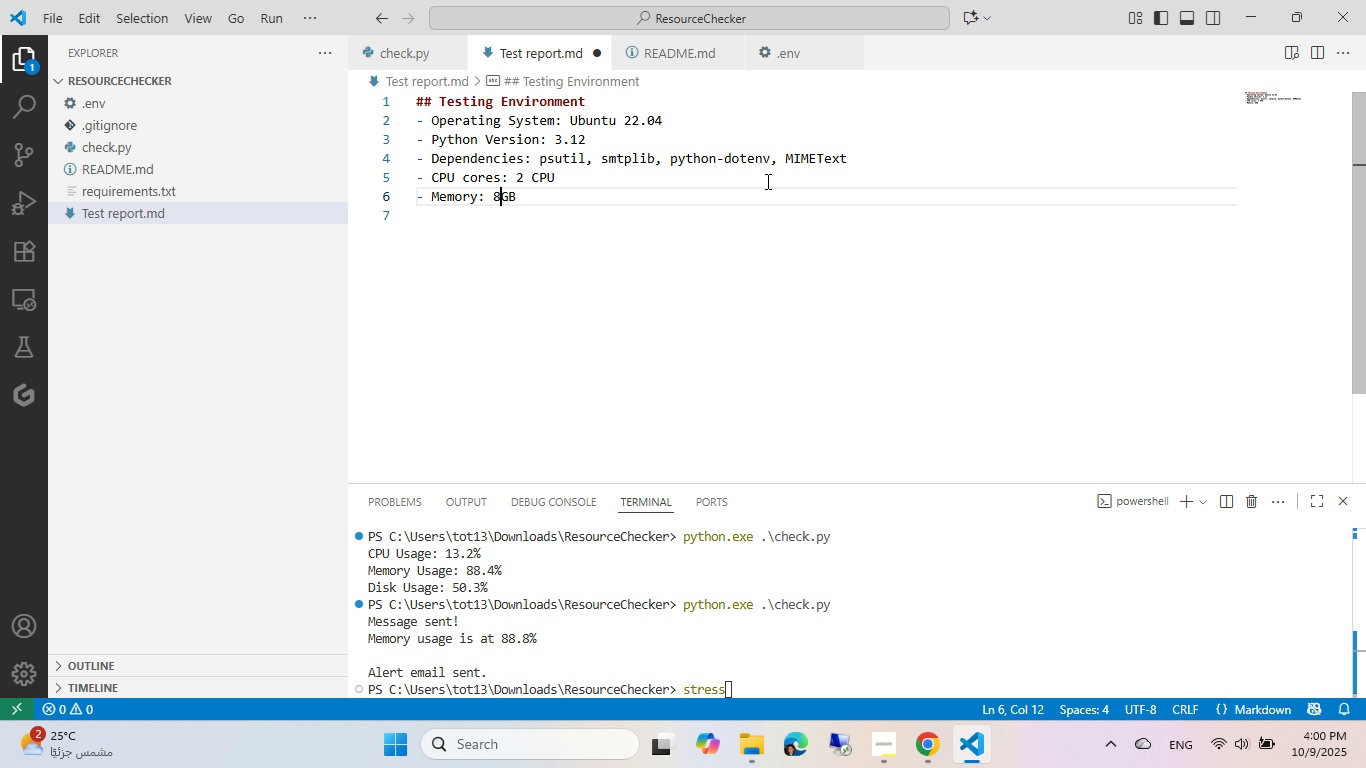 
key(ArrowLeft)
 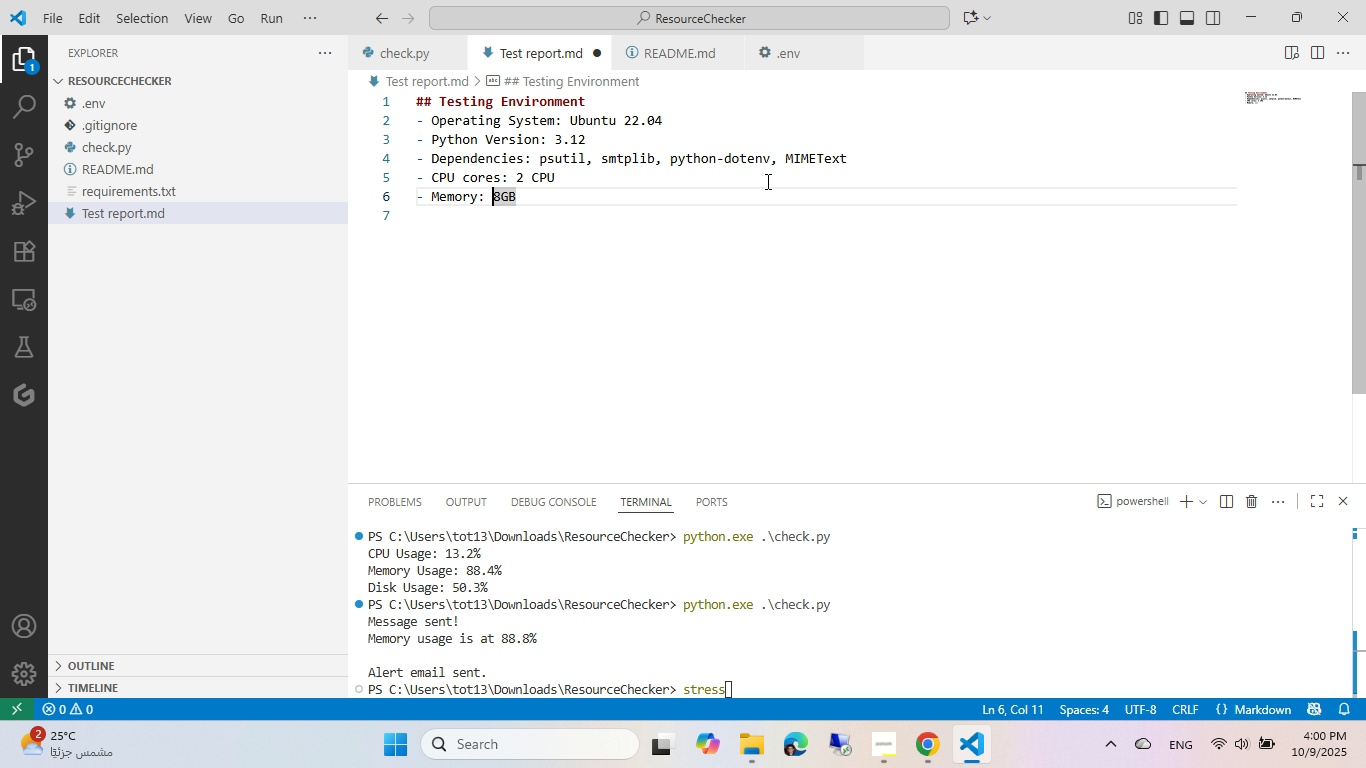 
key(ArrowLeft)
 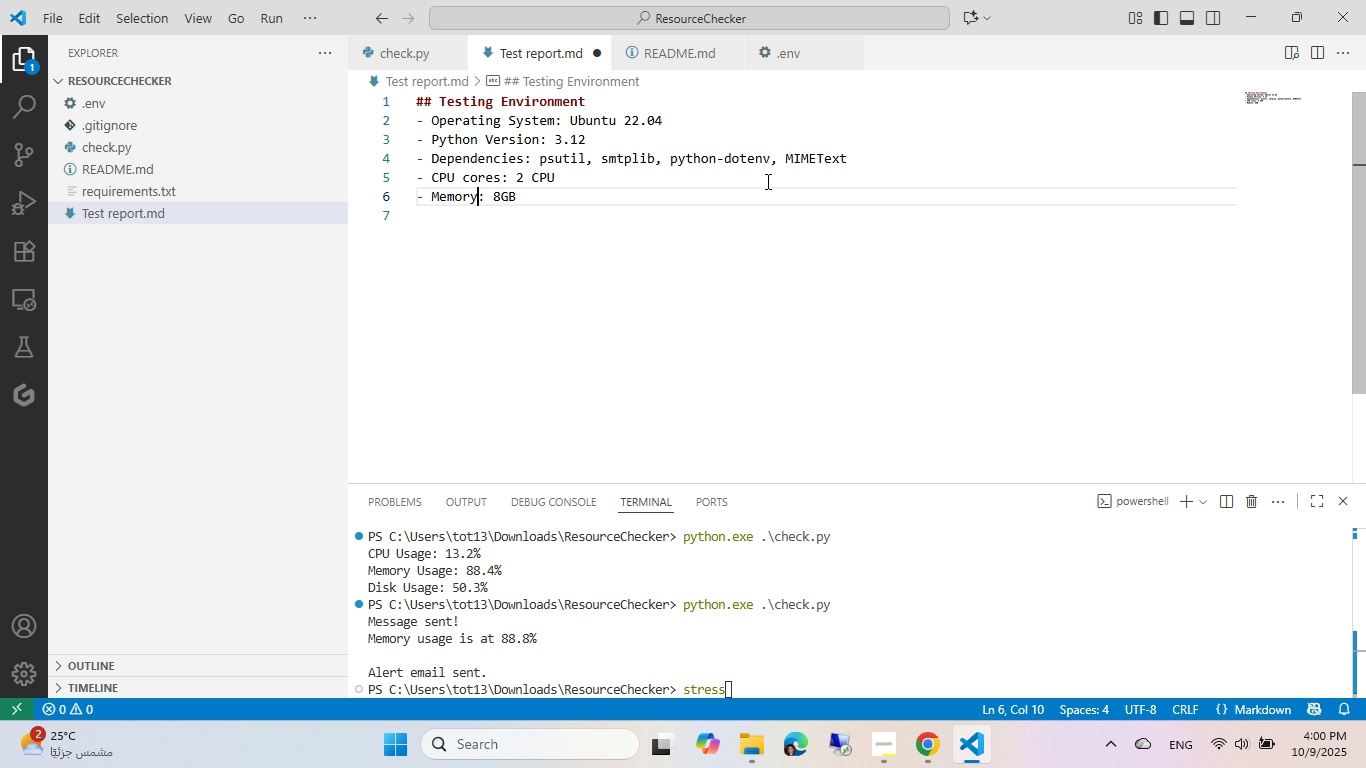 
key(ArrowLeft)
 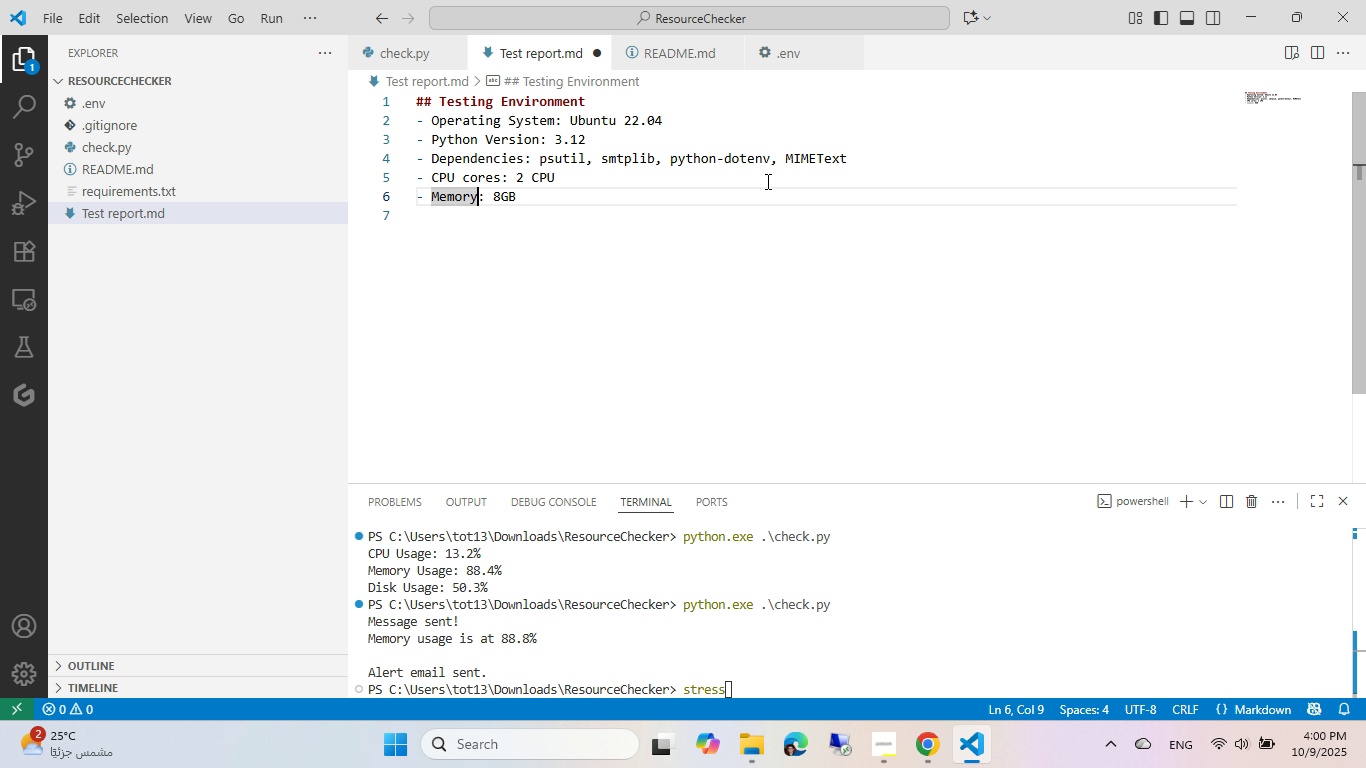 
key(Control+ControlLeft)
 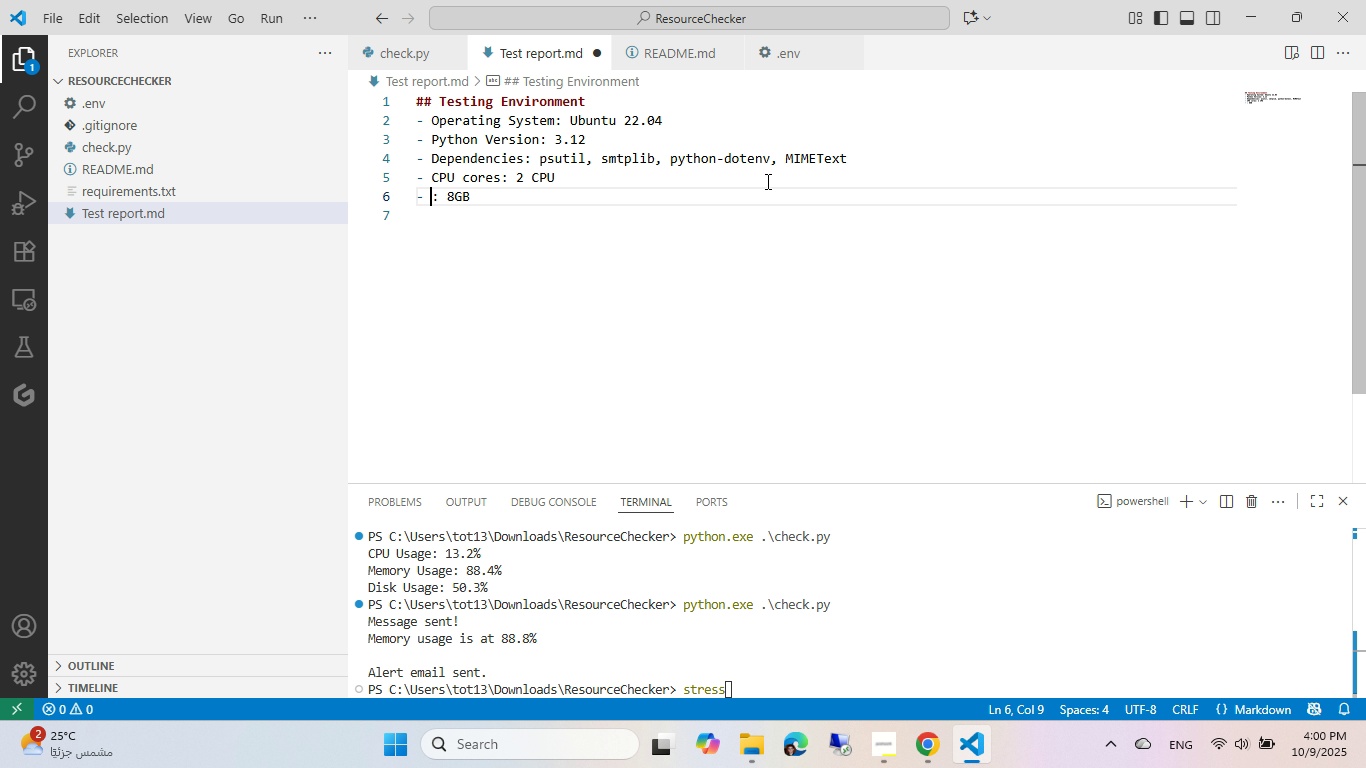 
key(Backspace)
 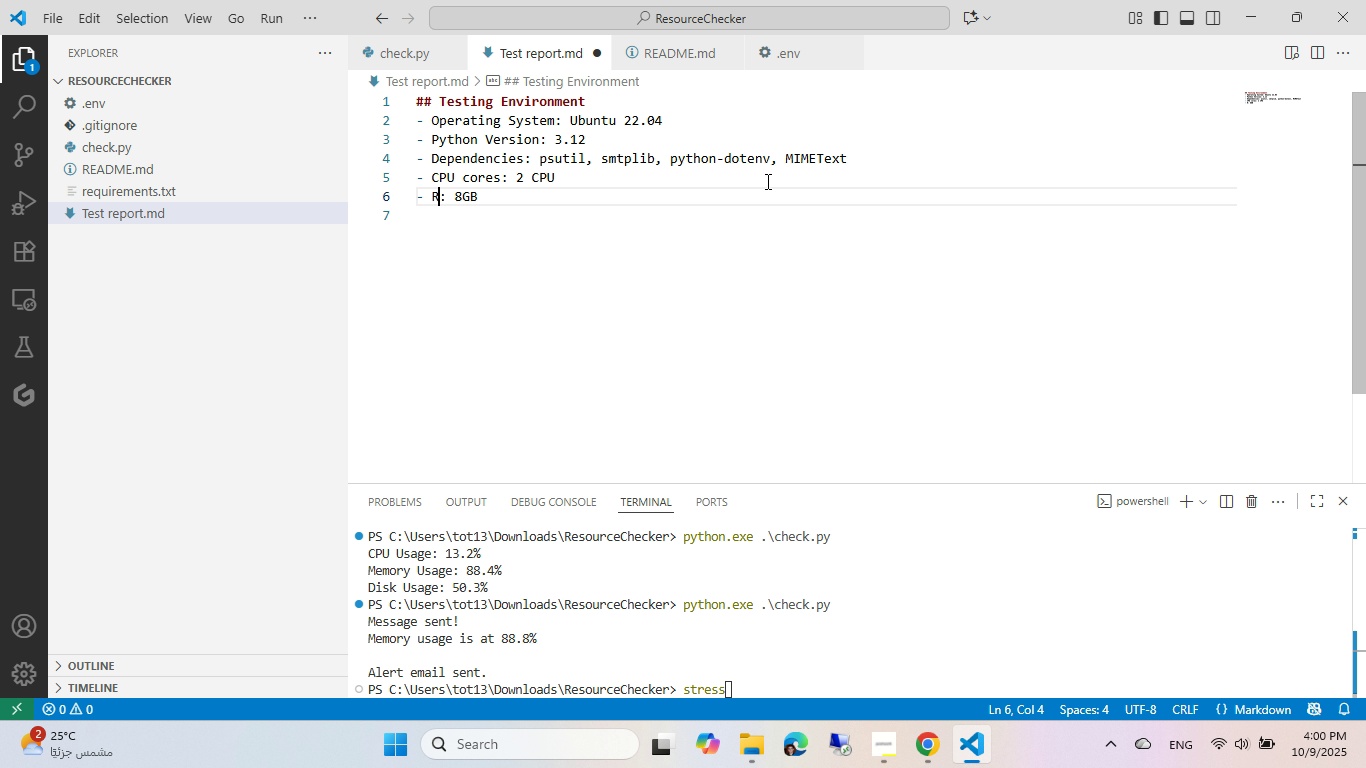 
key(Control+Shift+R)
 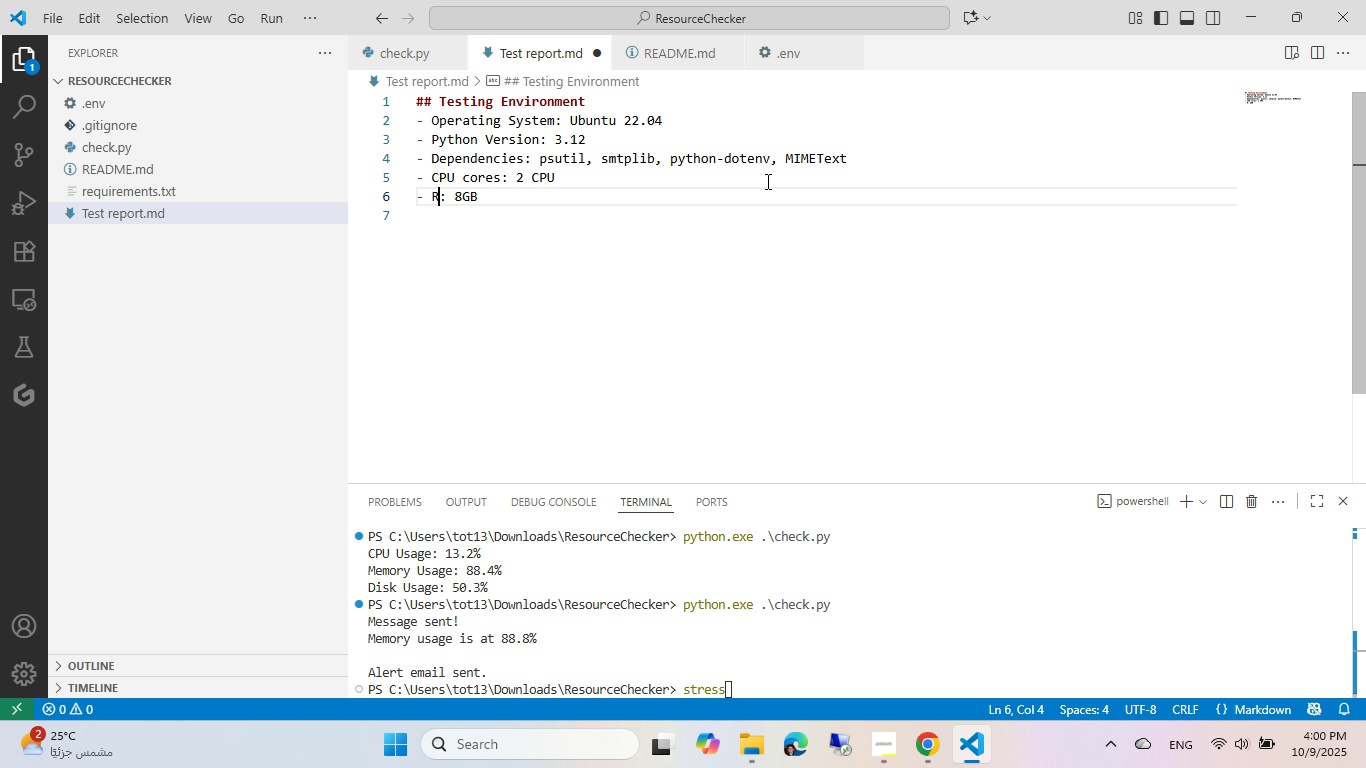 
type(AM[End])
 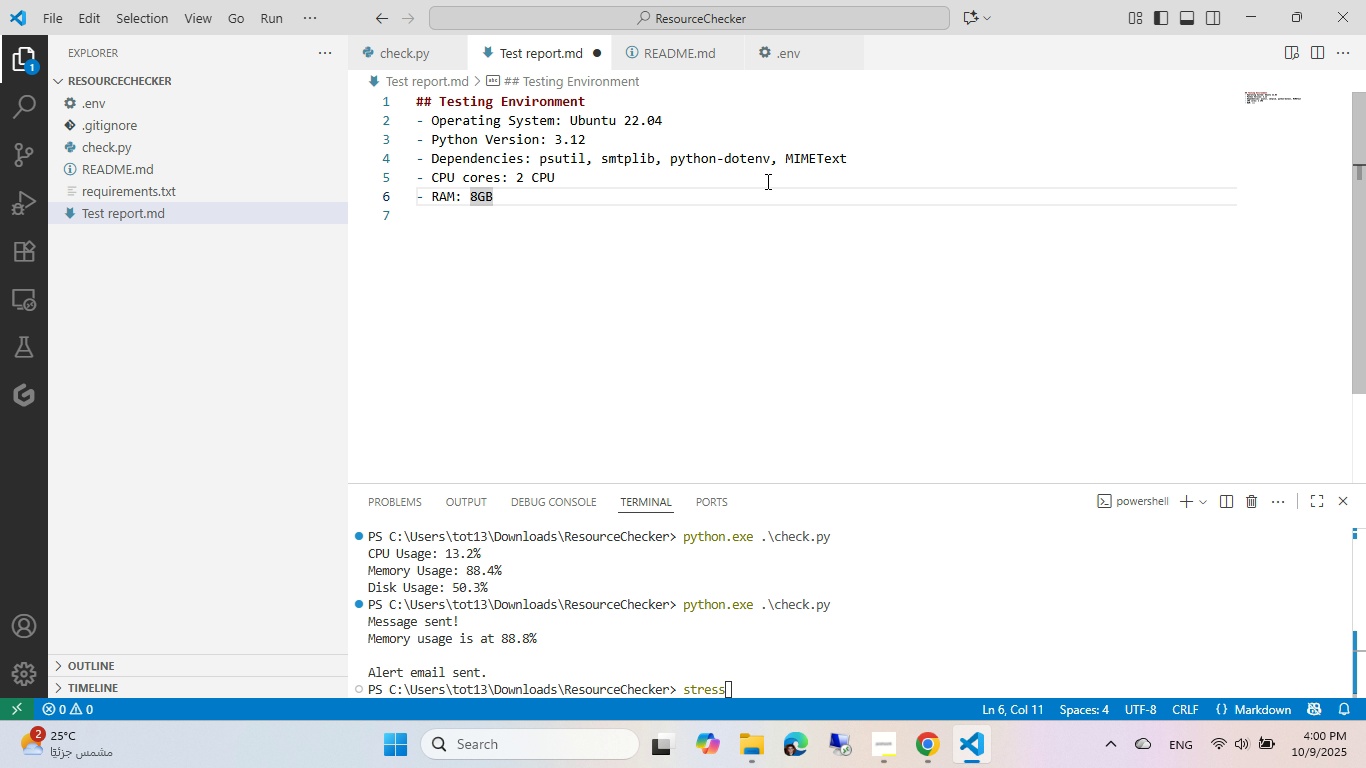 
left_click([942, 767])
 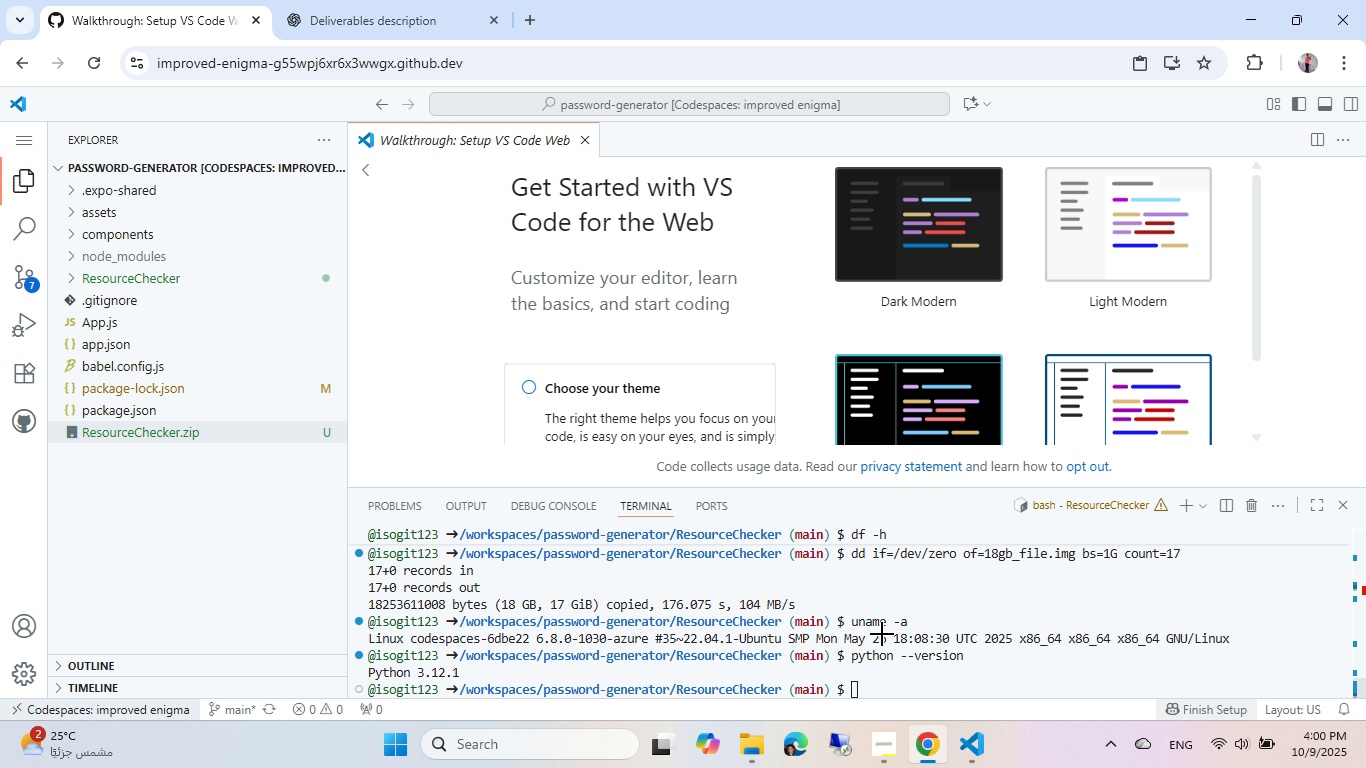 
left_click([882, 629])
 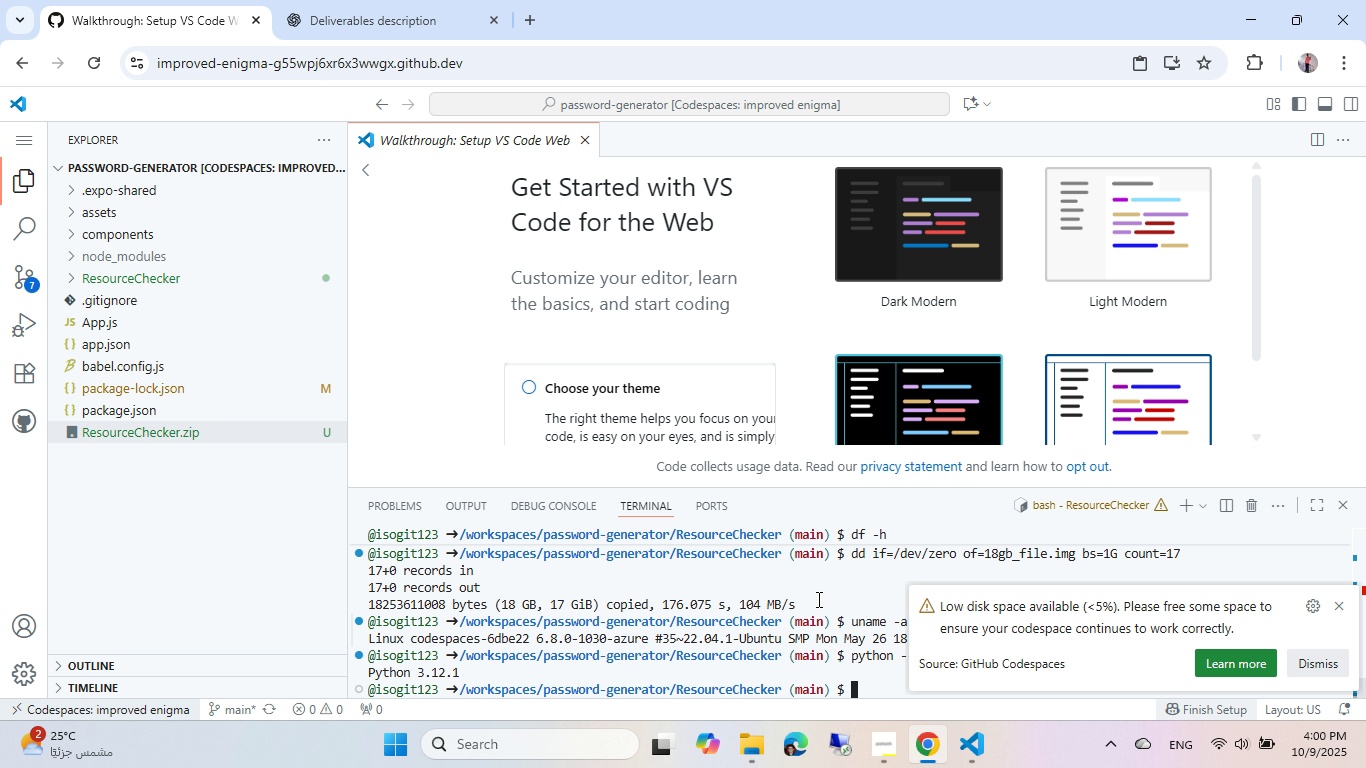 
left_click([710, 577])
 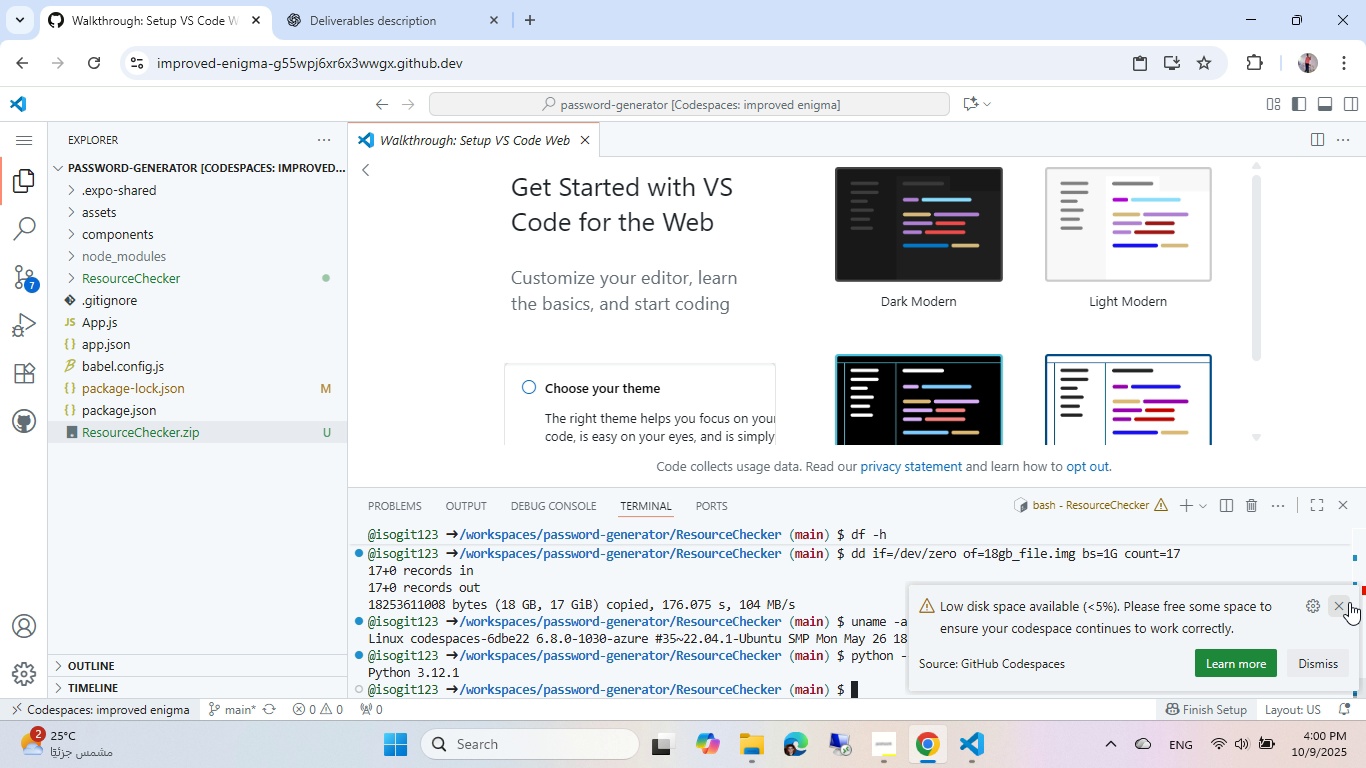 
left_click([1349, 602])
 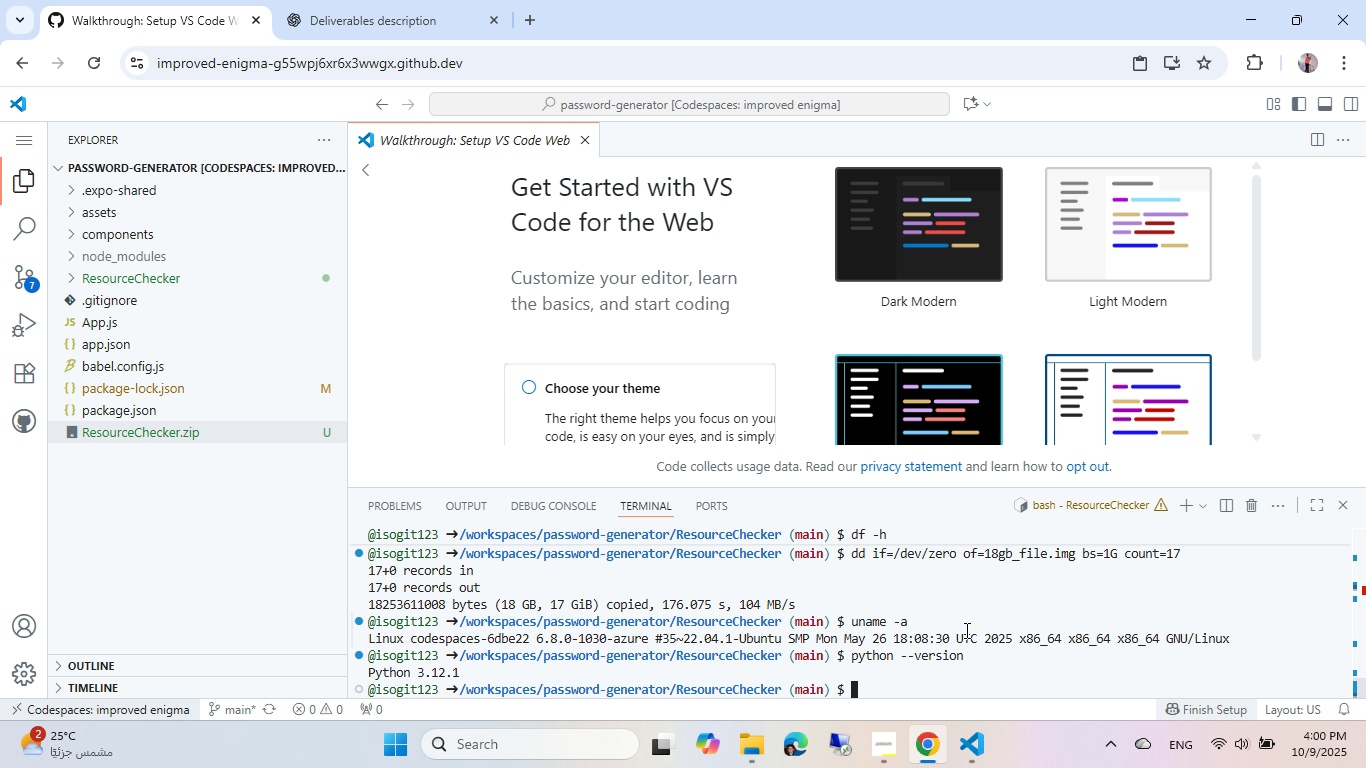 
left_click([965, 630])
 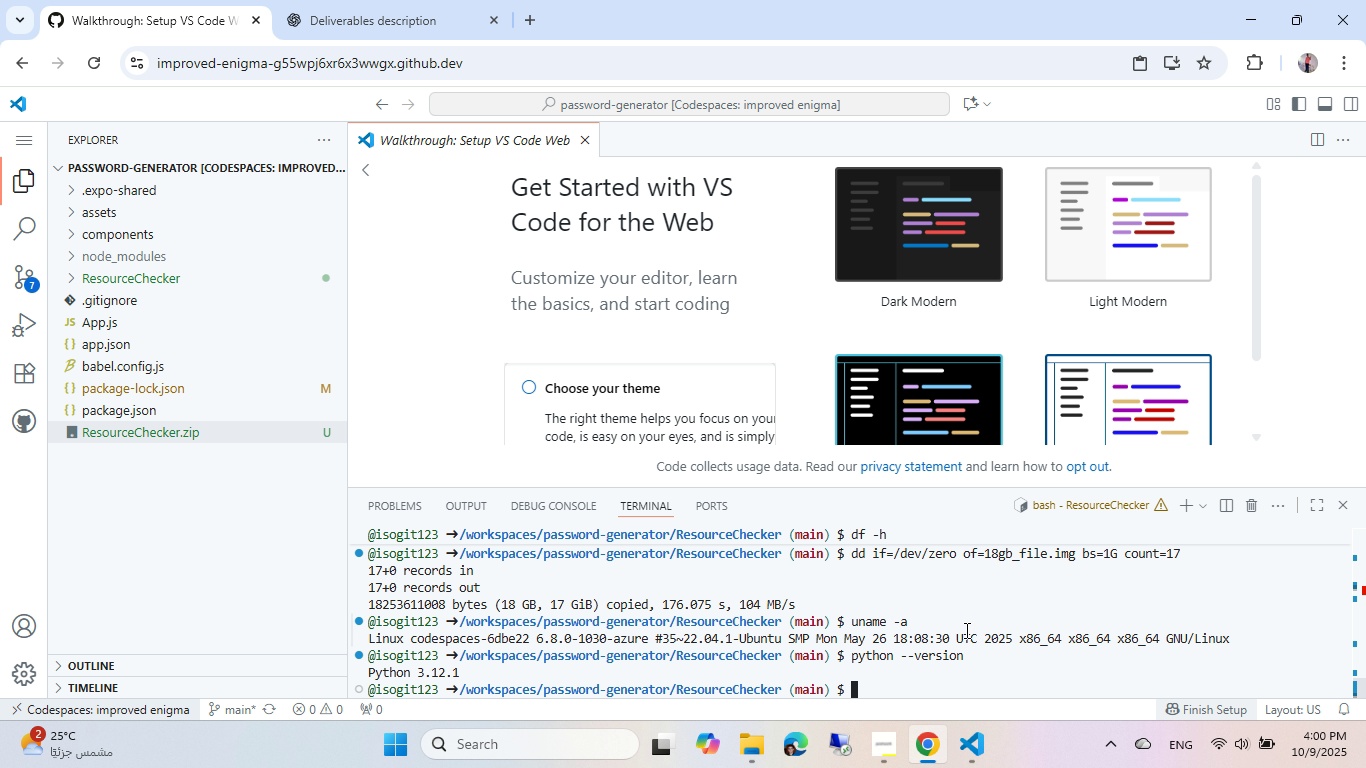 
type(df -h)
 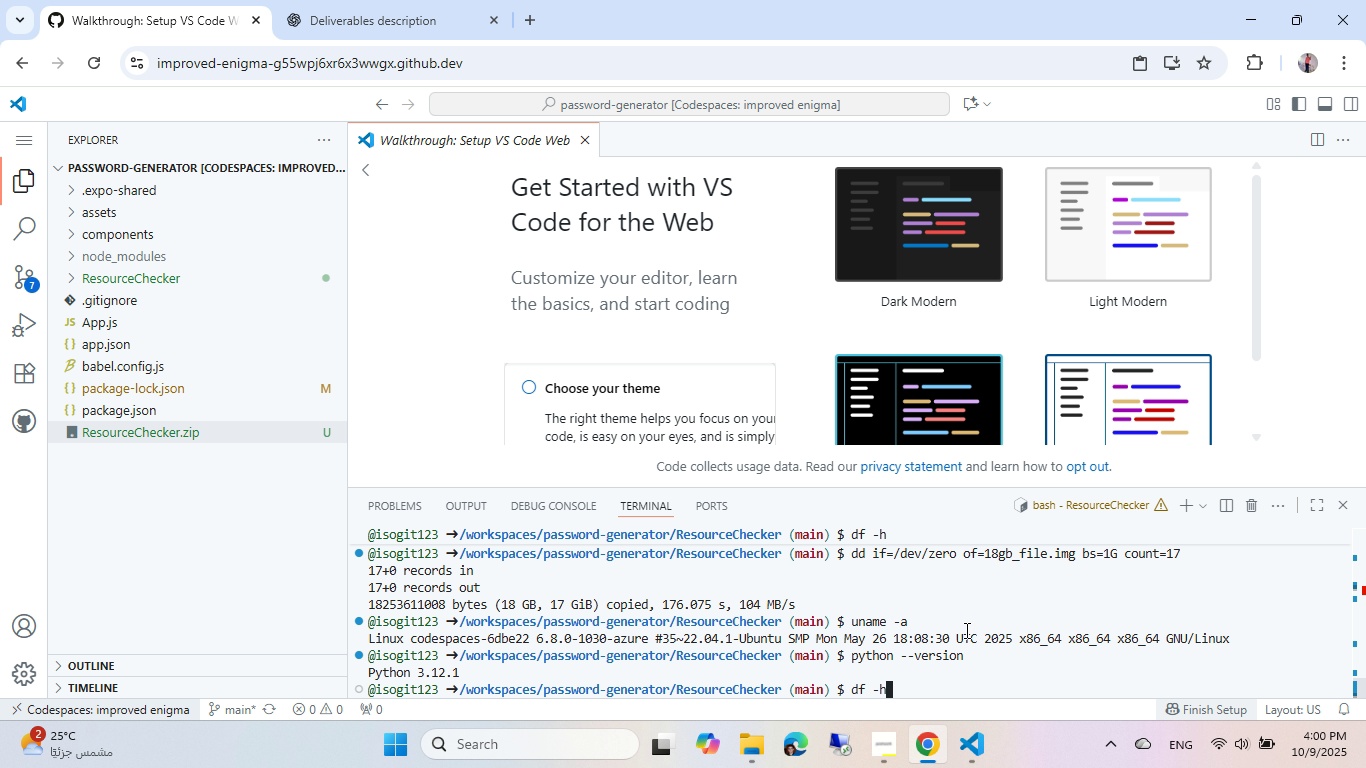 
key(Enter)
 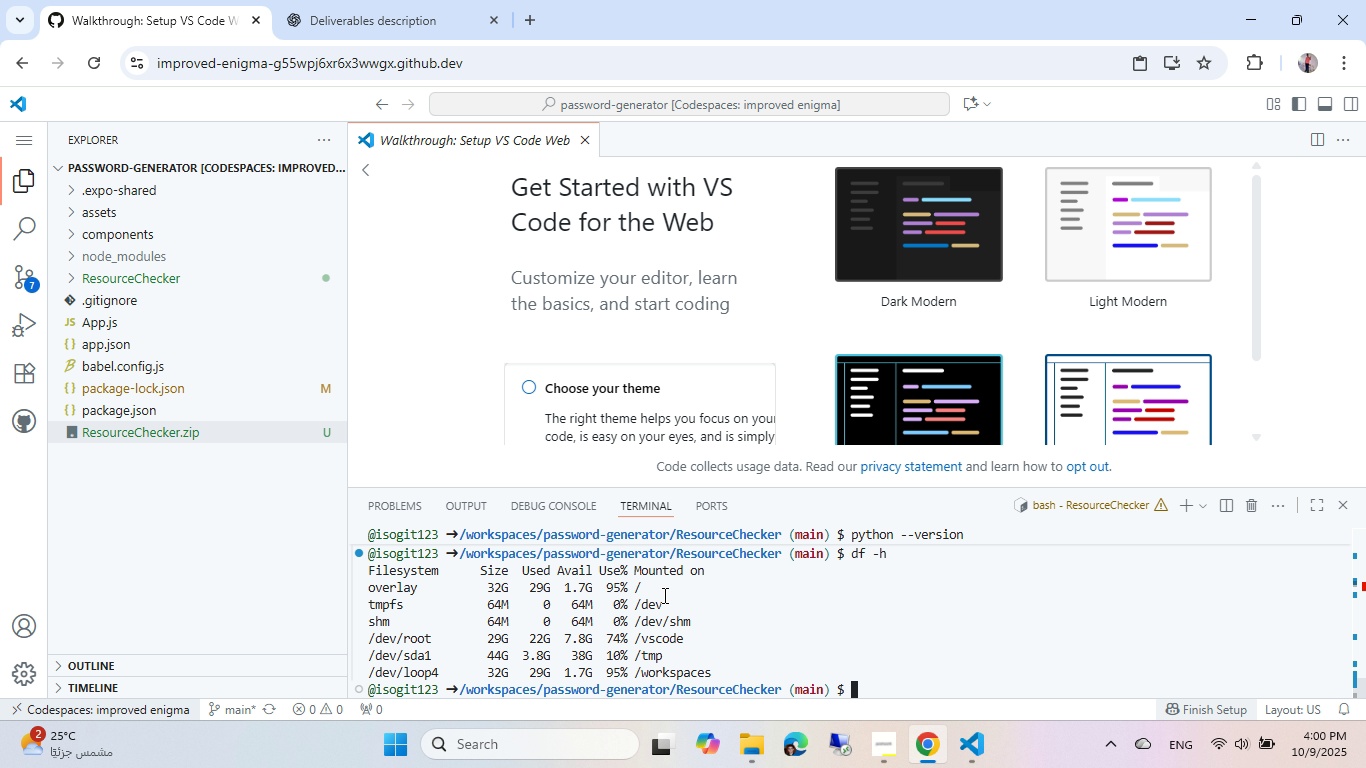 
key(Alt+AltLeft)
 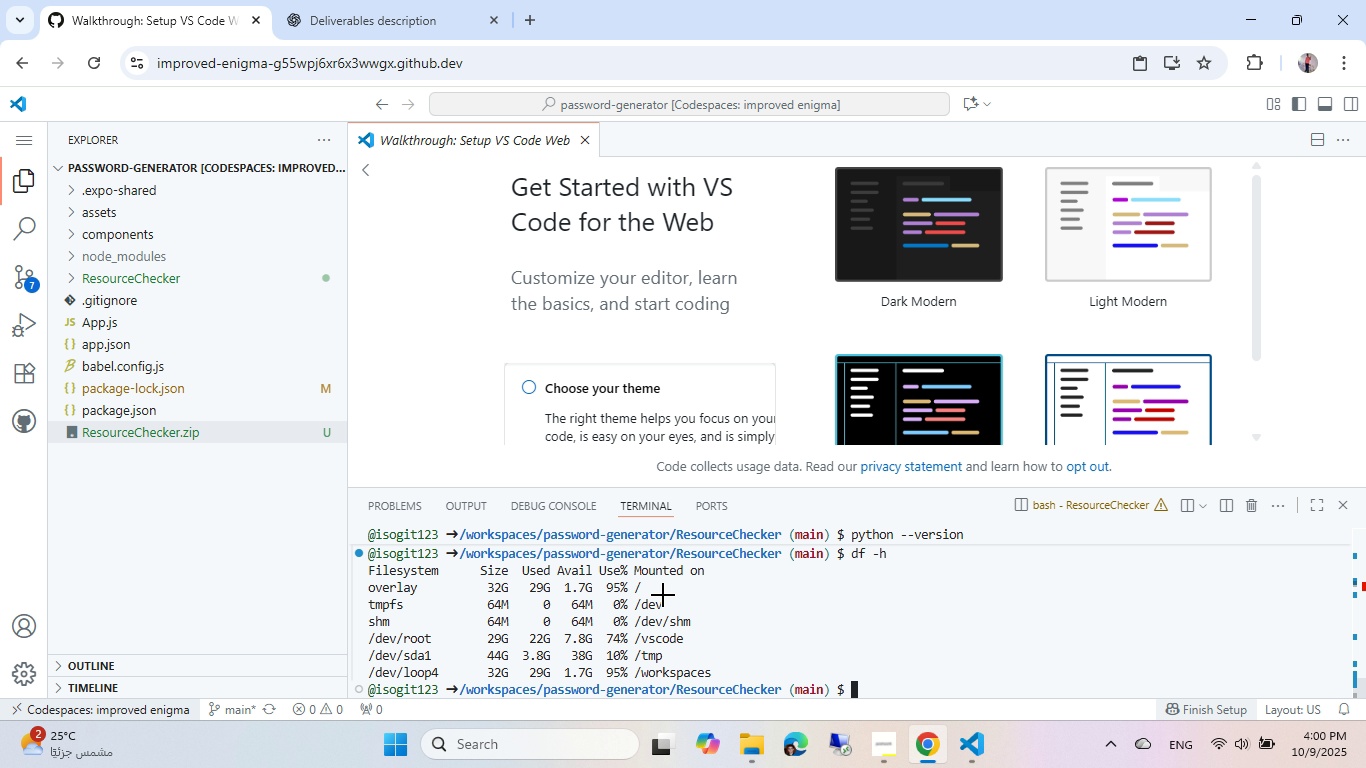 
key(Tab)
 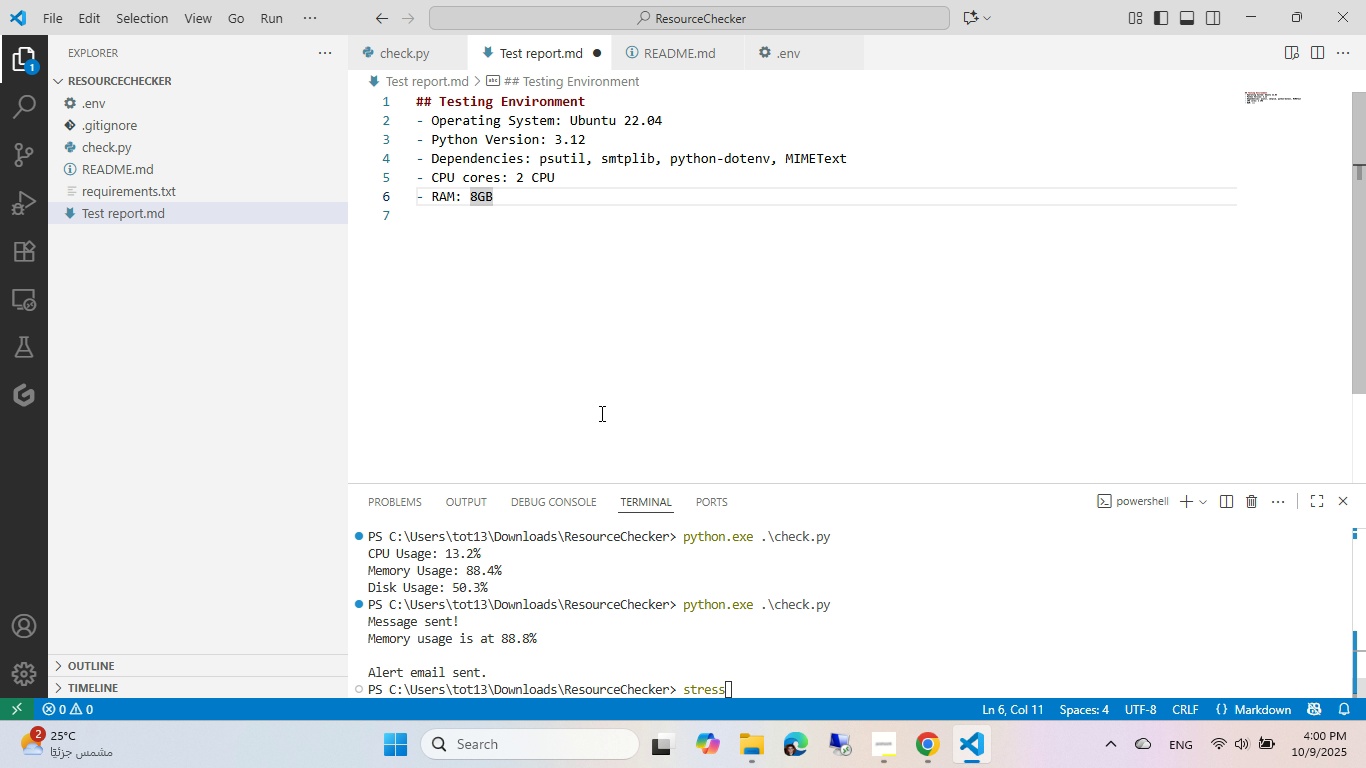 
key(Alt+Enter)
 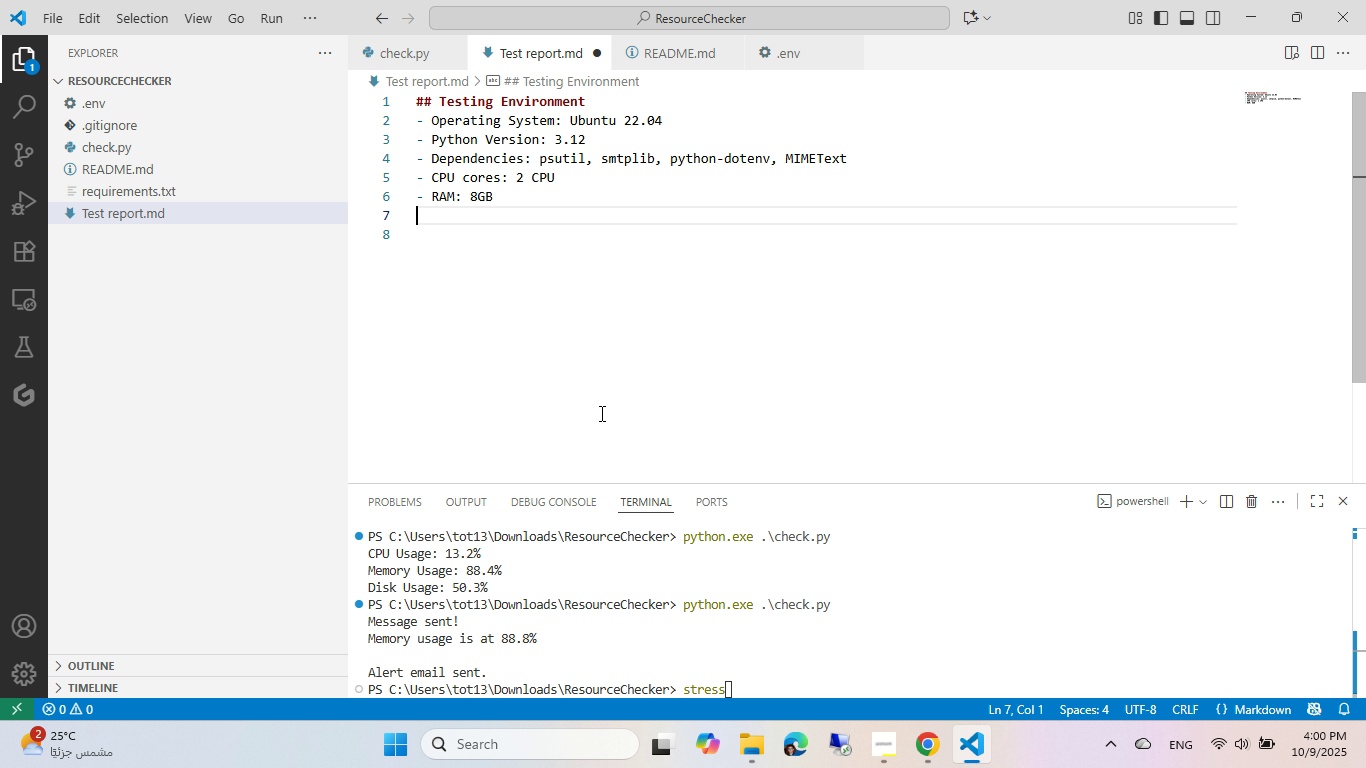 
type(- dISk: 32GB)
 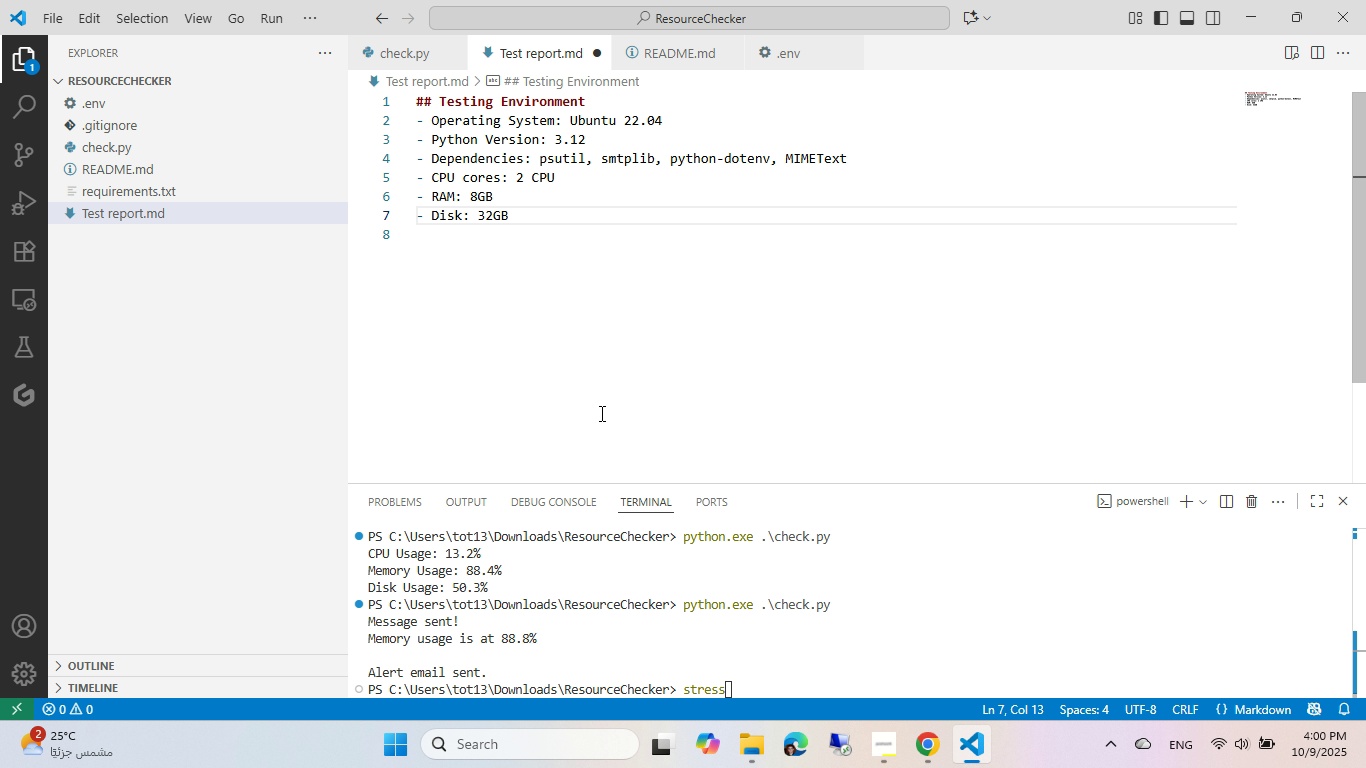 
key(Shift+Enter)
 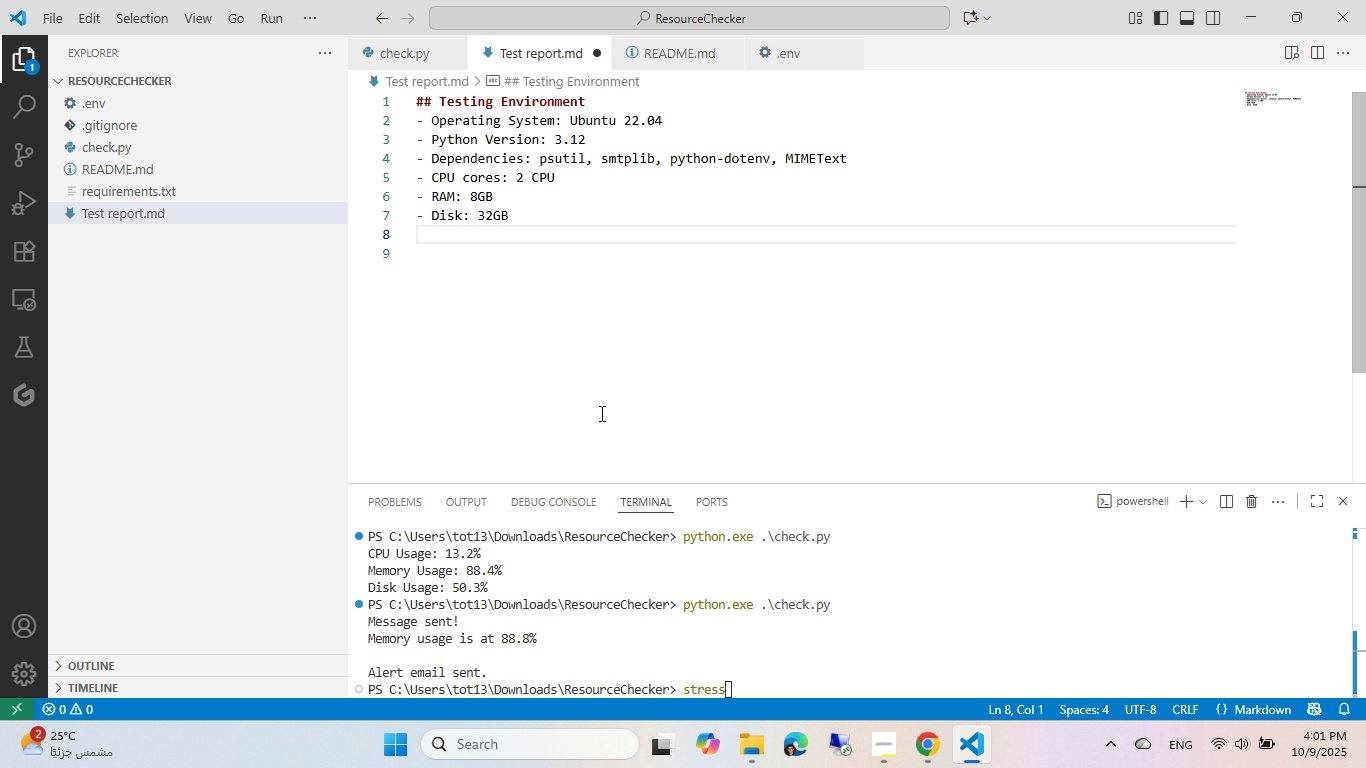 
wait(25.47)
 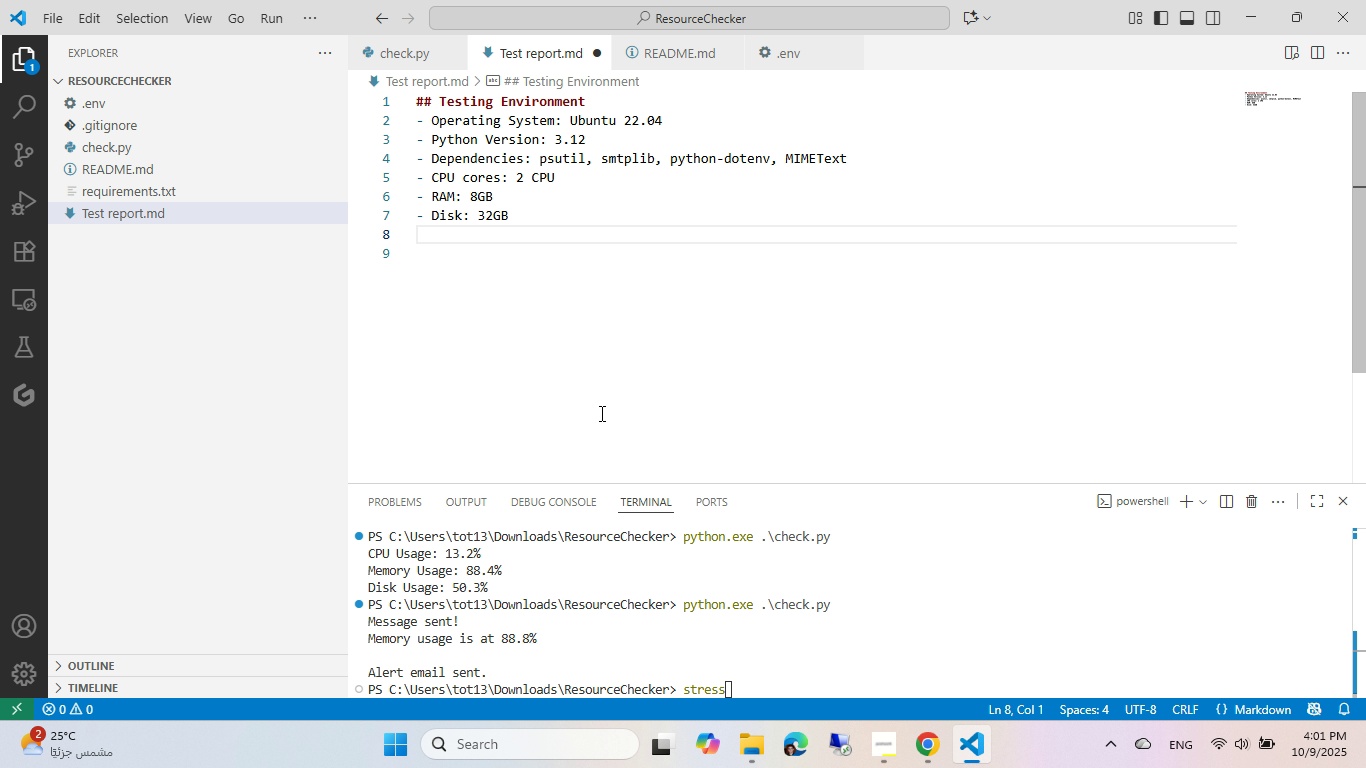 
left_click([717, 375])
 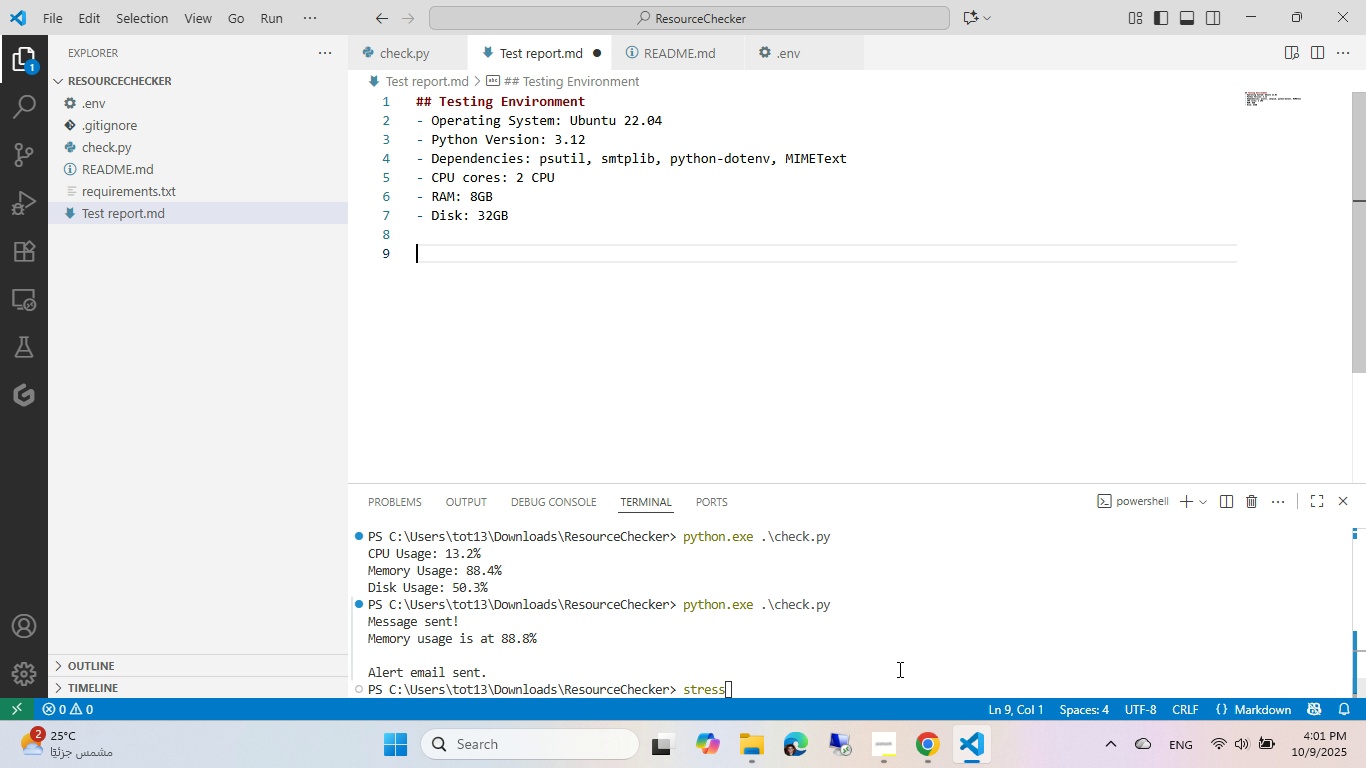 
left_click([932, 746])
 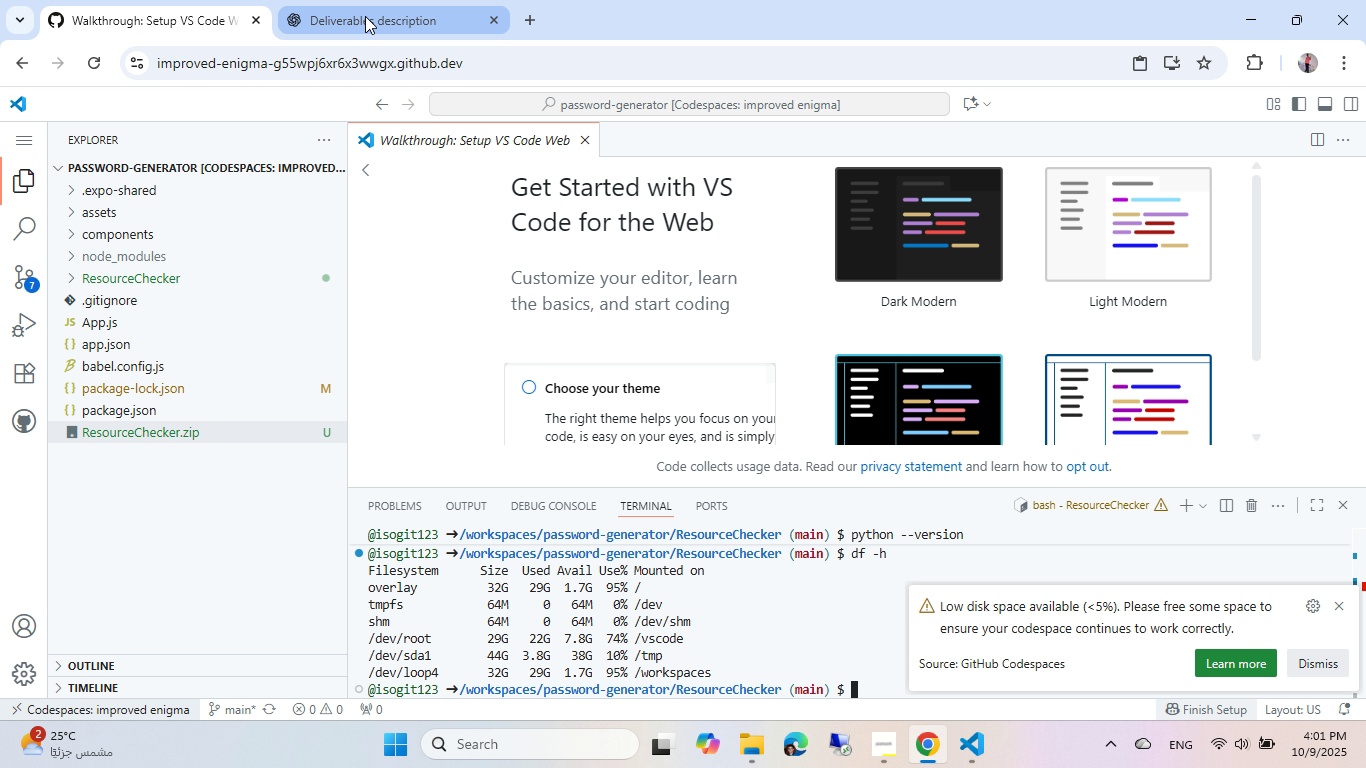 
left_click([365, 16])
 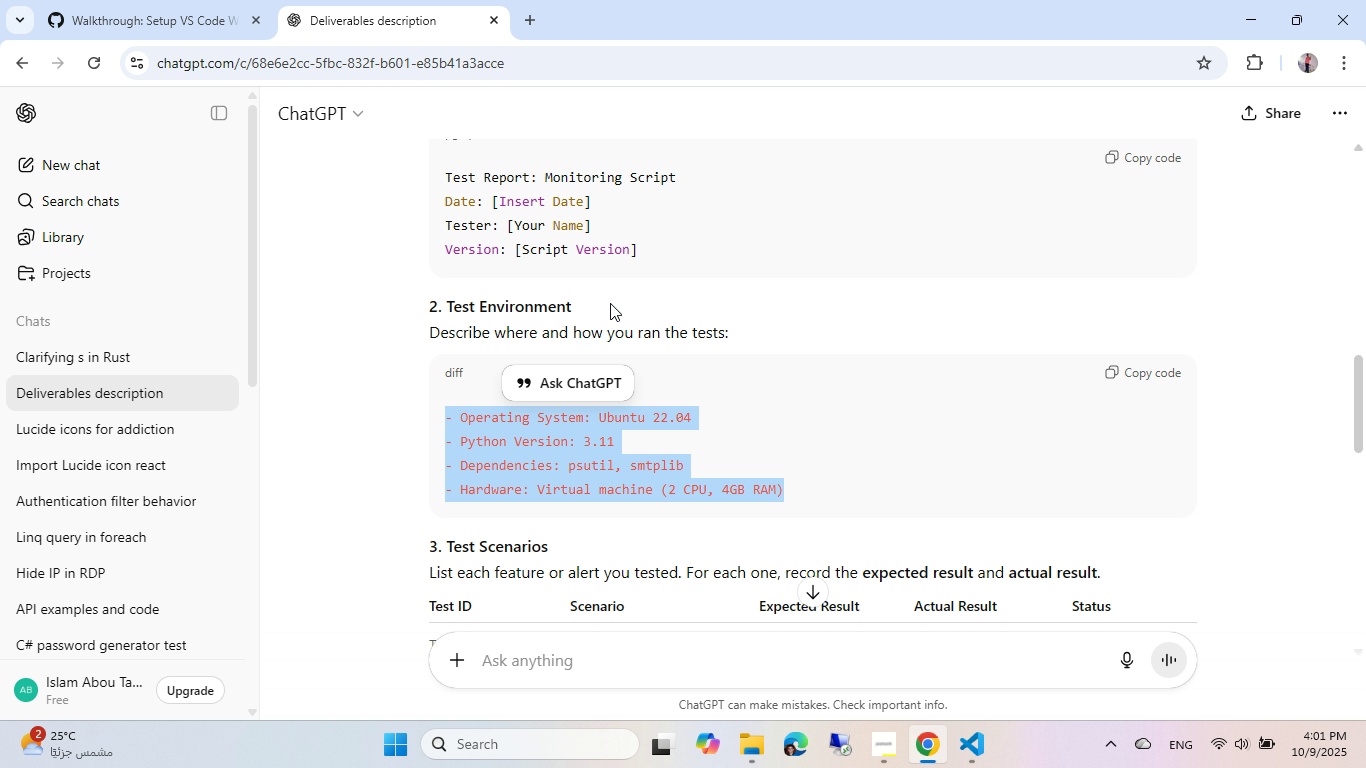 
scroll: coordinate [610, 303], scroll_direction: down, amount: 4.0
 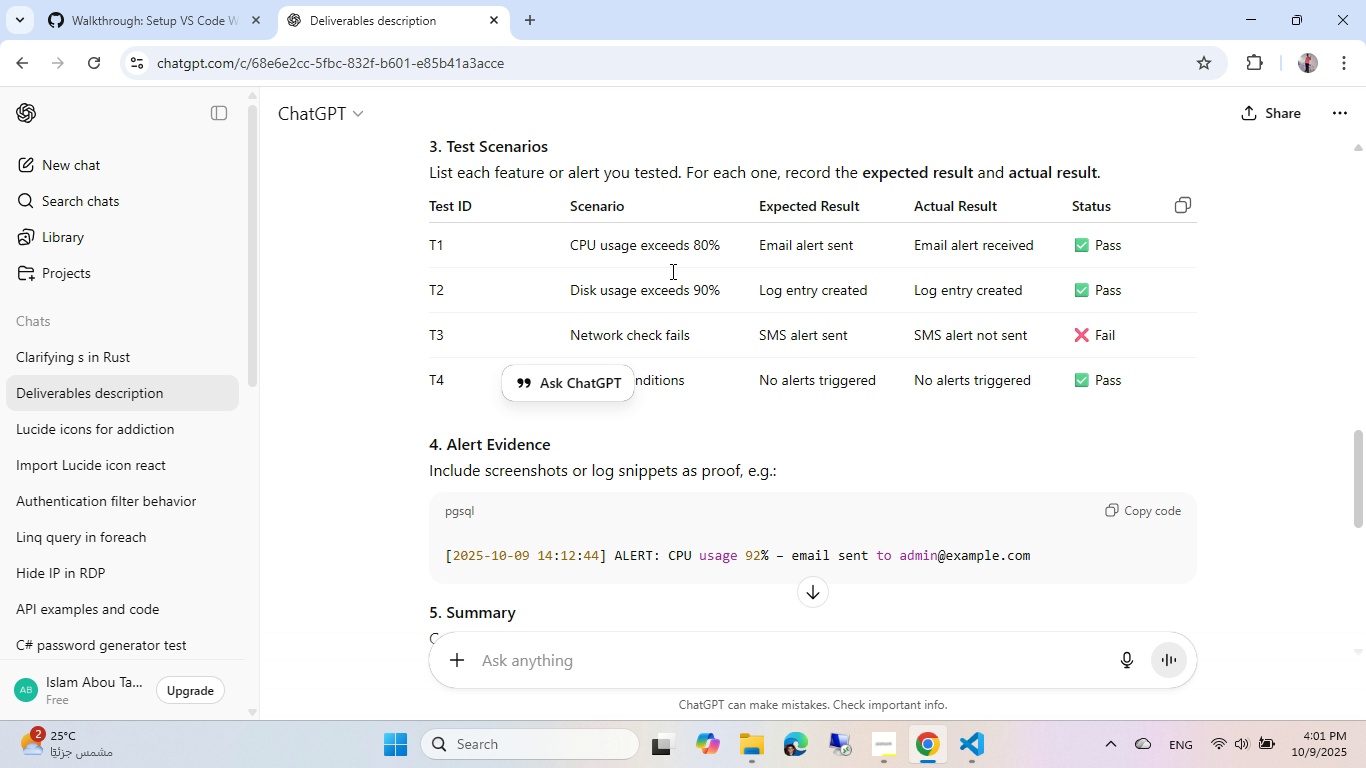 
wait(5.09)
 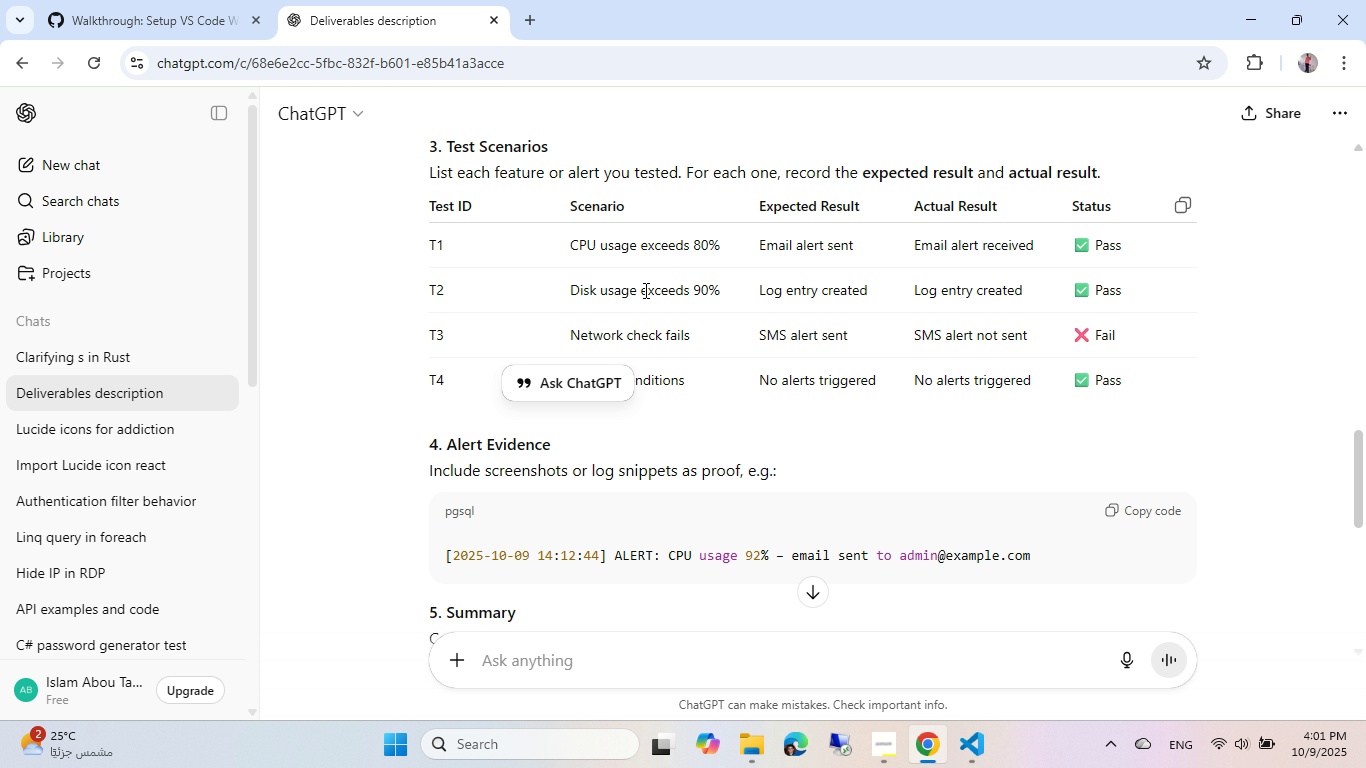 
mouse_move([688, 310])
 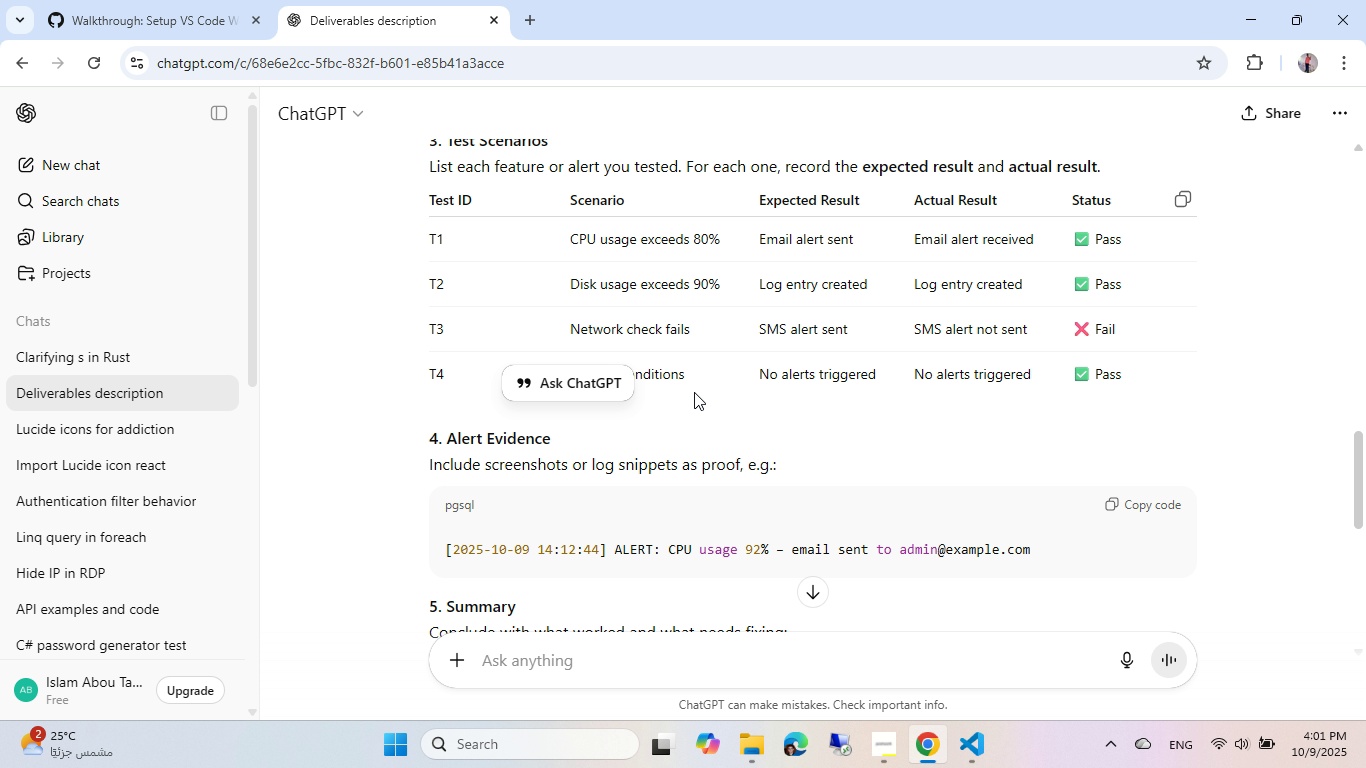 
scroll: coordinate [694, 392], scroll_direction: down, amount: 3.0
 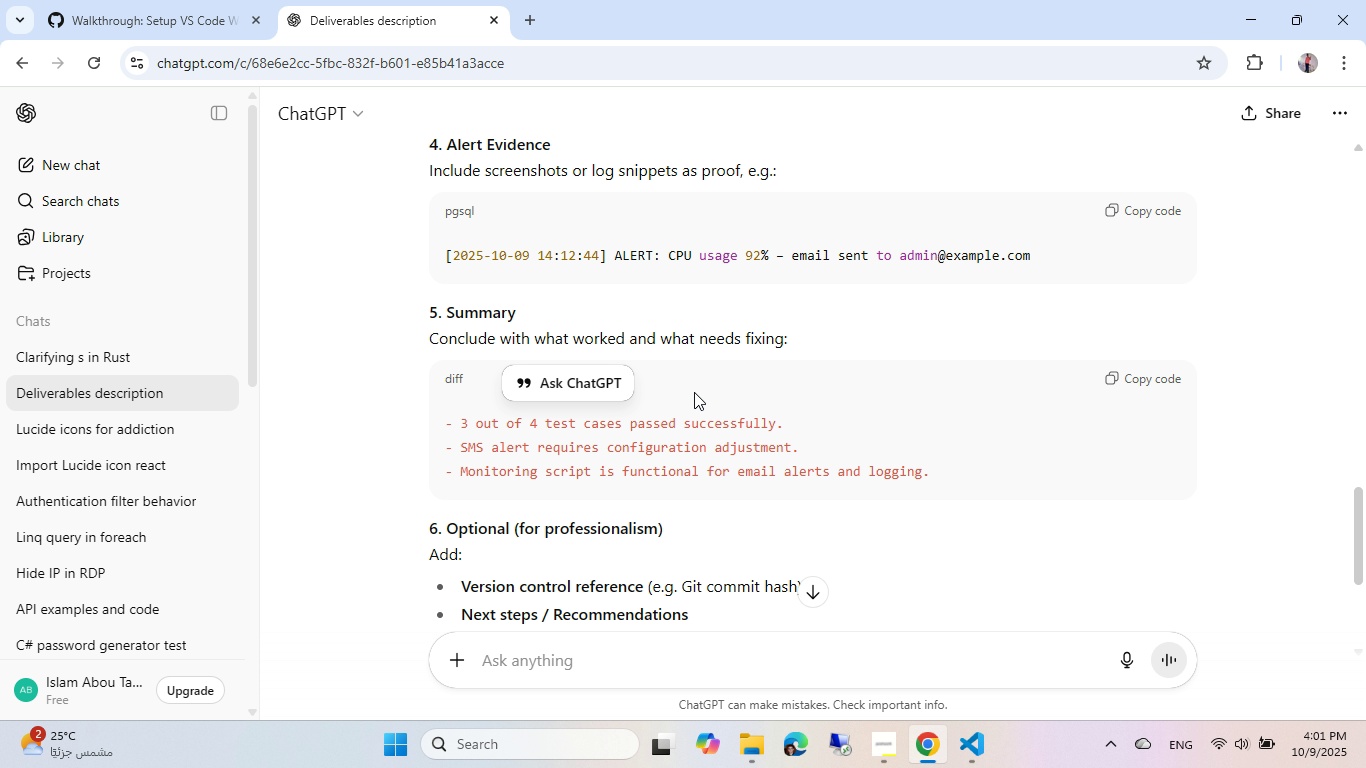 
left_click([694, 392])
 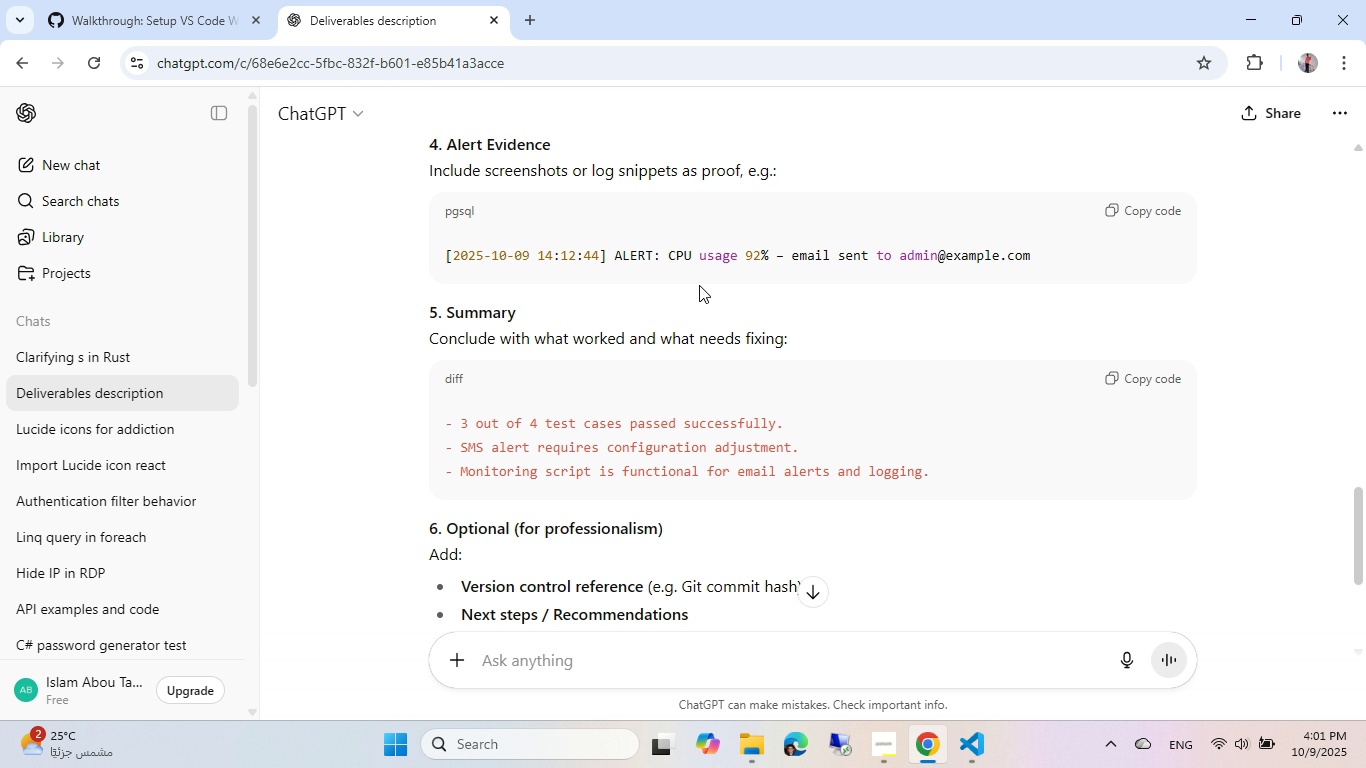 
left_click([686, 304])
 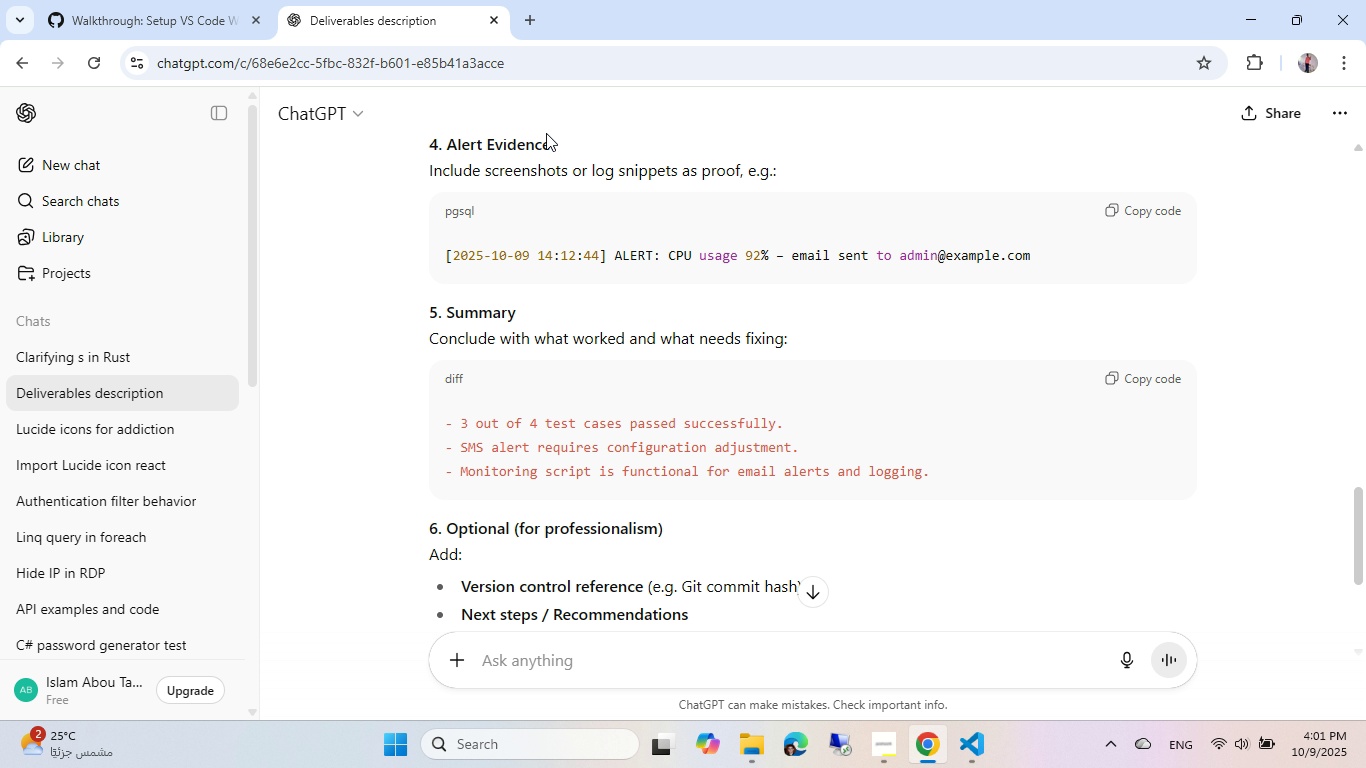 
left_click([183, 3])
 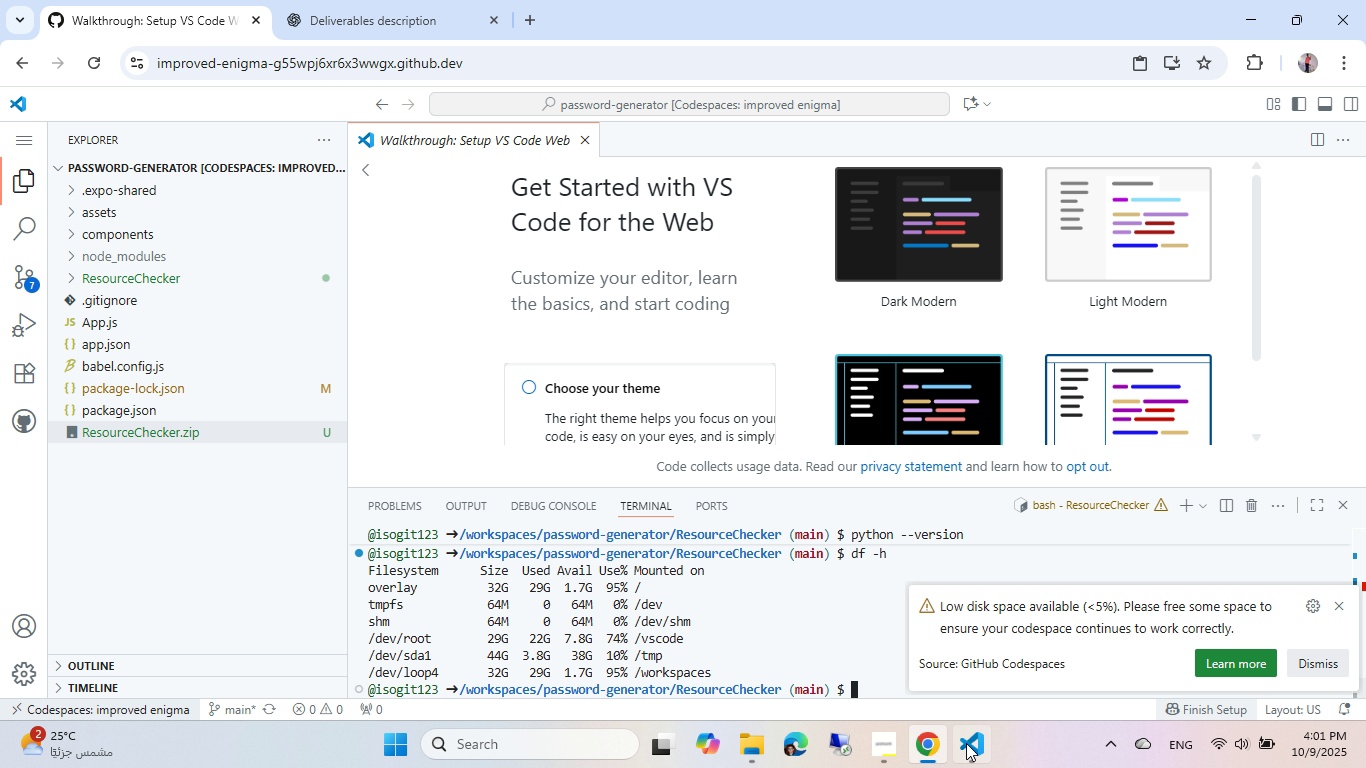 
left_click([972, 747])
 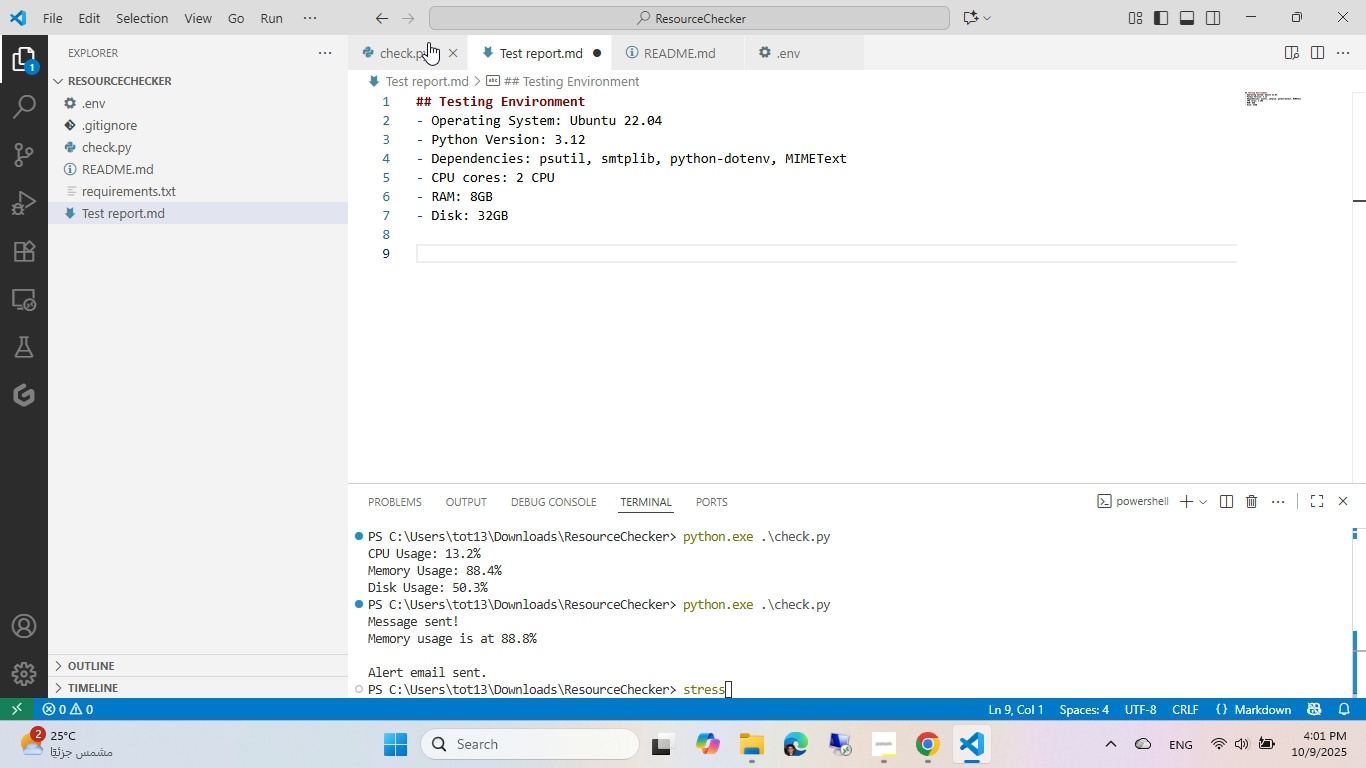 
left_click([404, 42])
 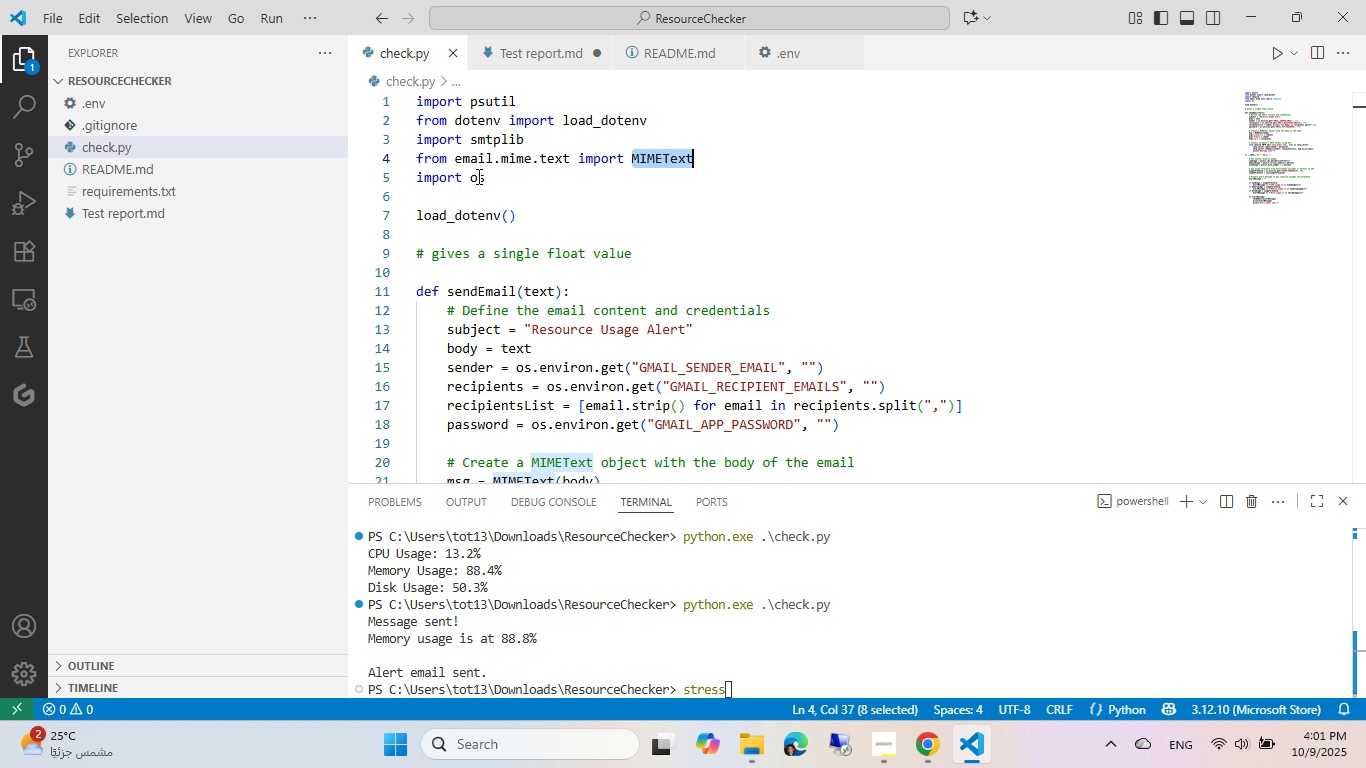 
scroll: coordinate [629, 371], scroll_direction: down, amount: 18.0
 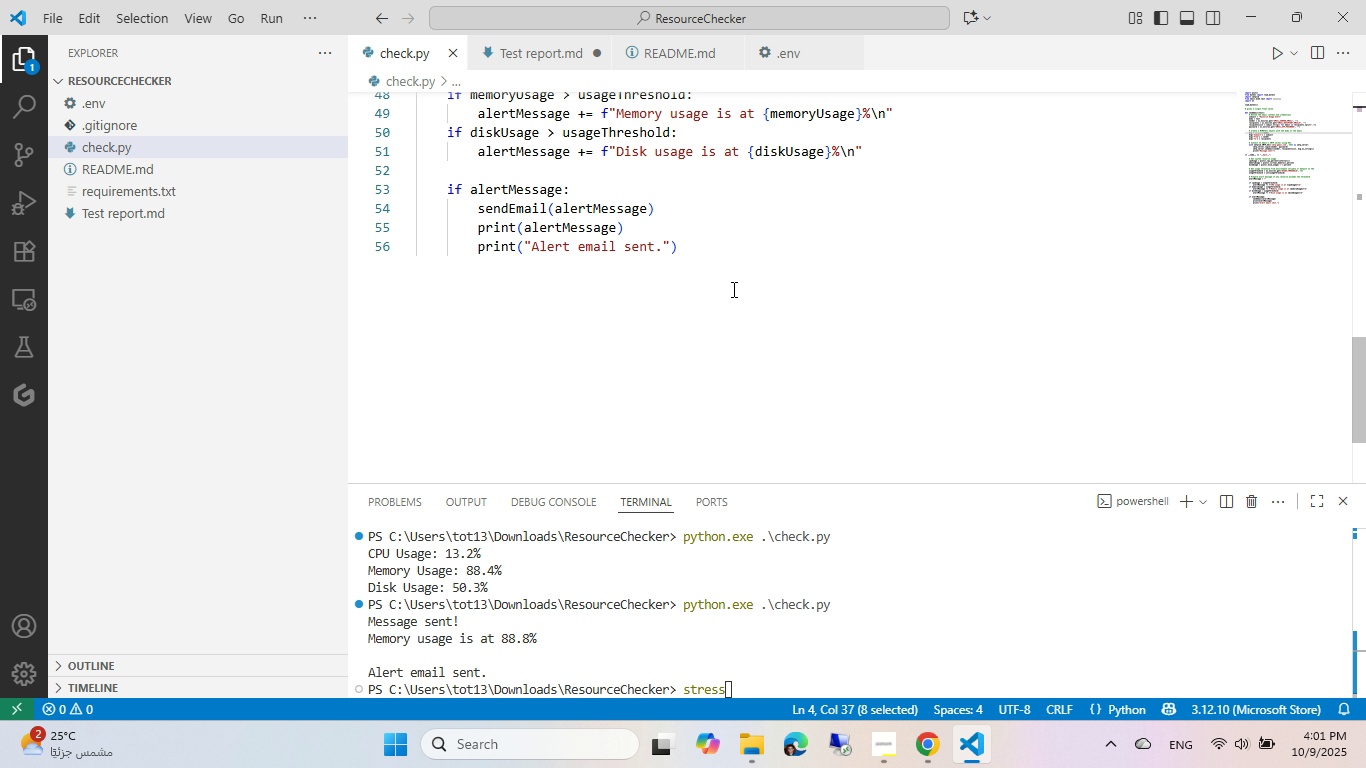 
left_click([732, 289])
 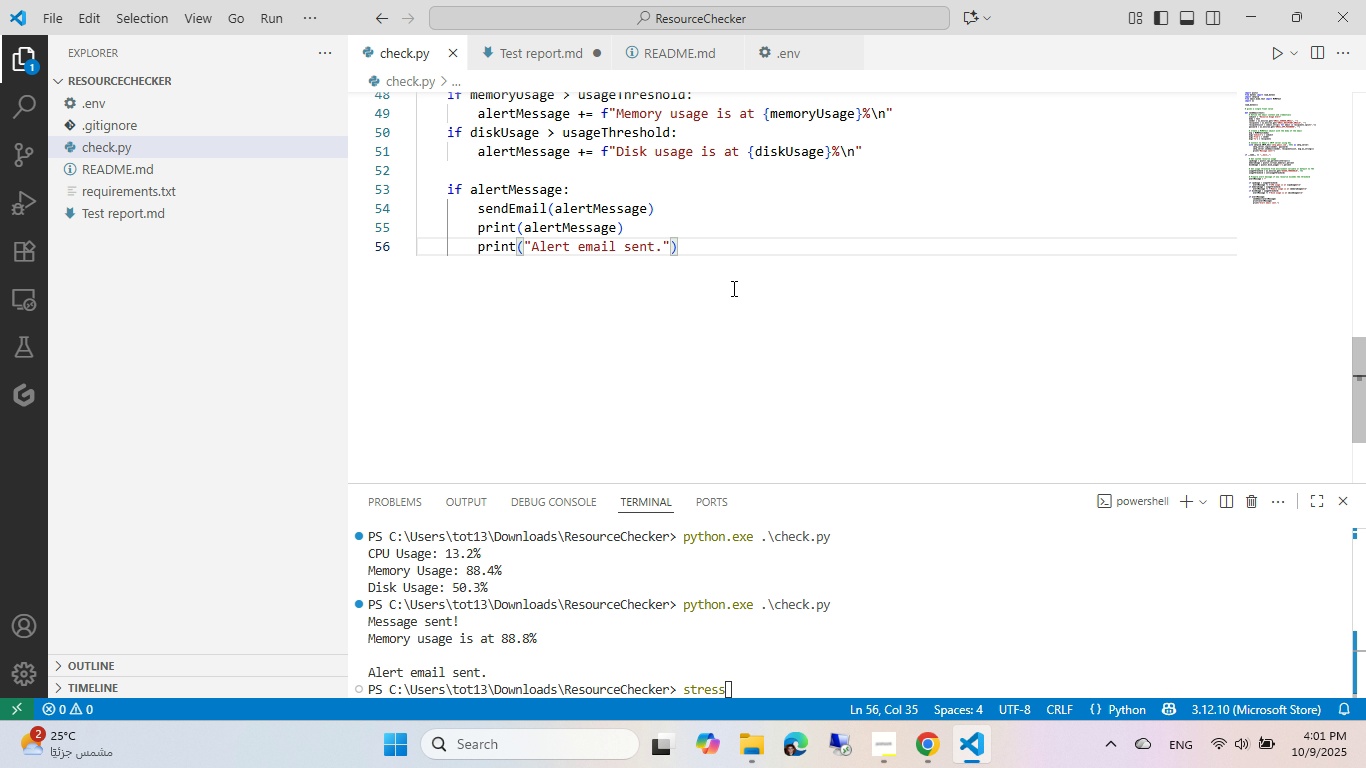 
key(NumpadEnter)
key(Backspace)
type(else;)
 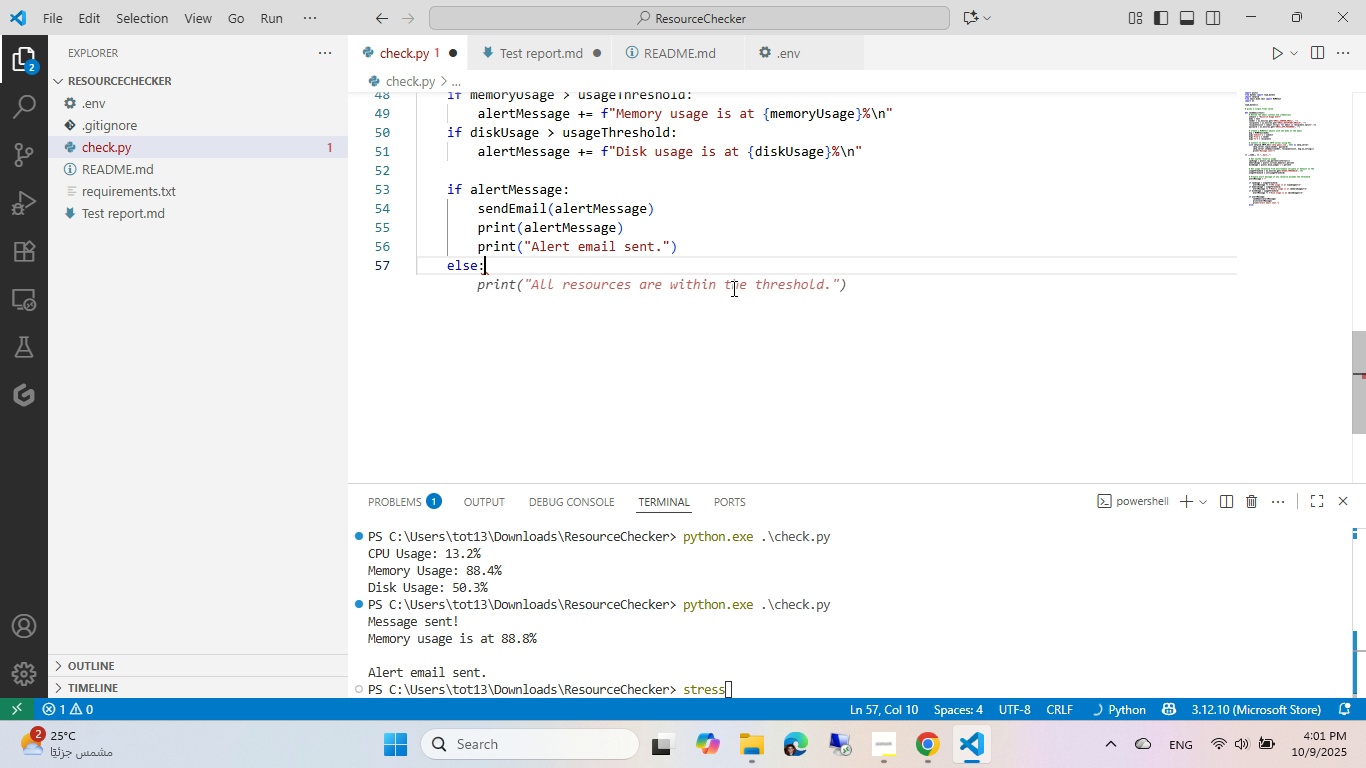 
key(Shift+Enter)
 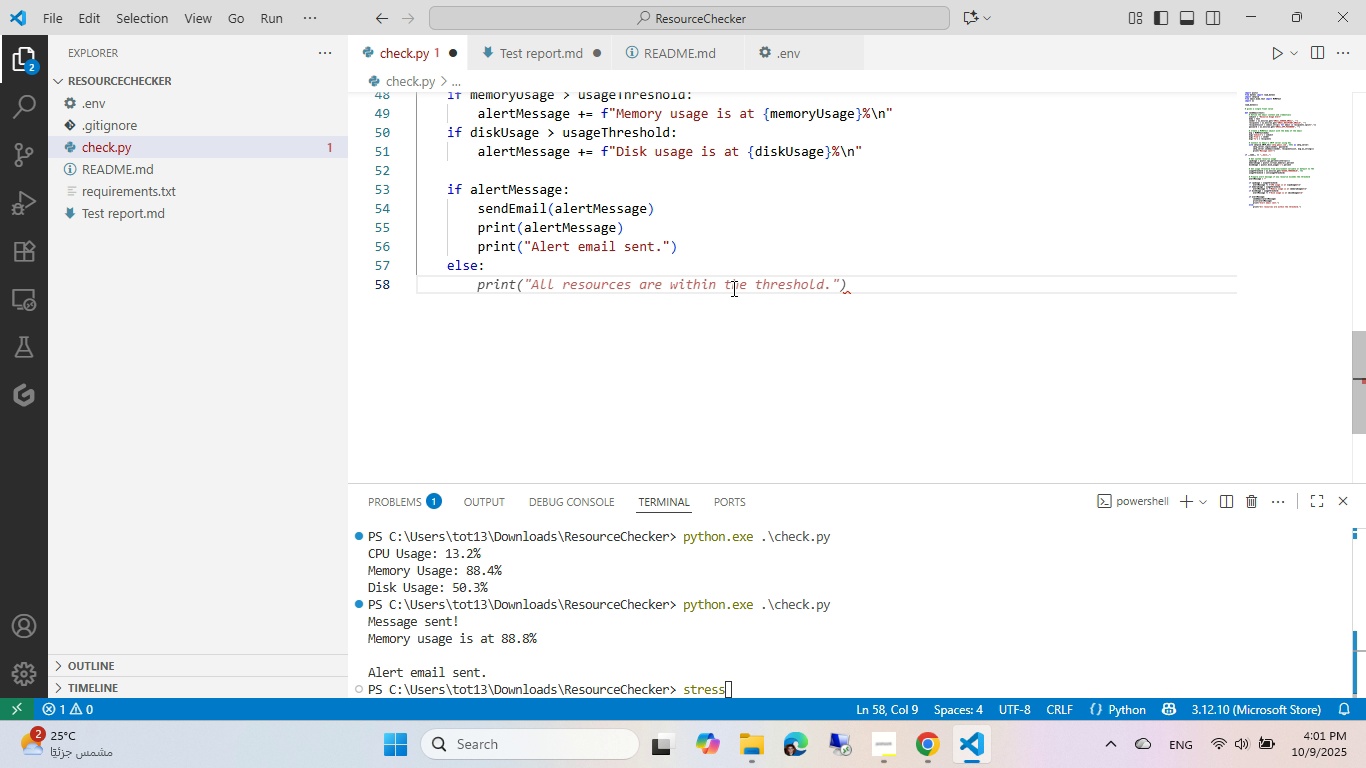 
key(Tab)
 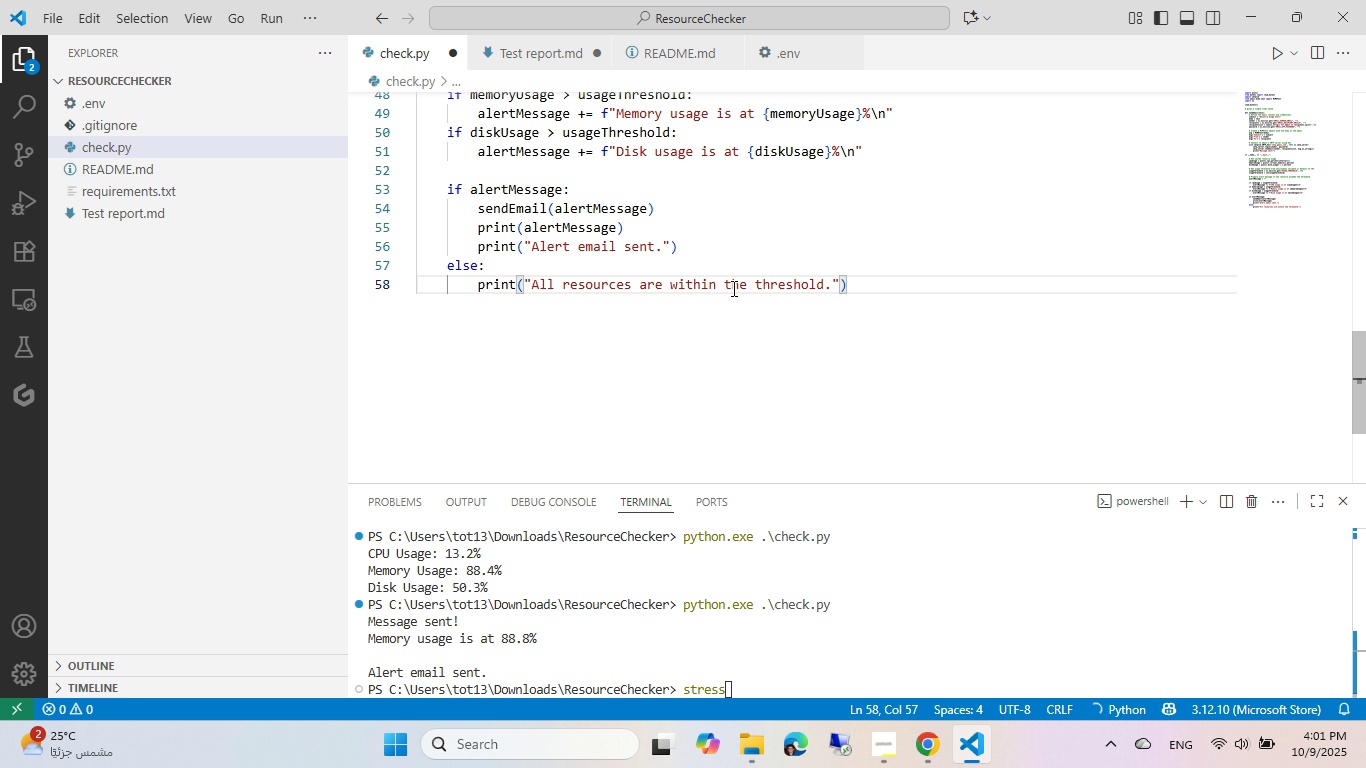 
key(Control+S)
 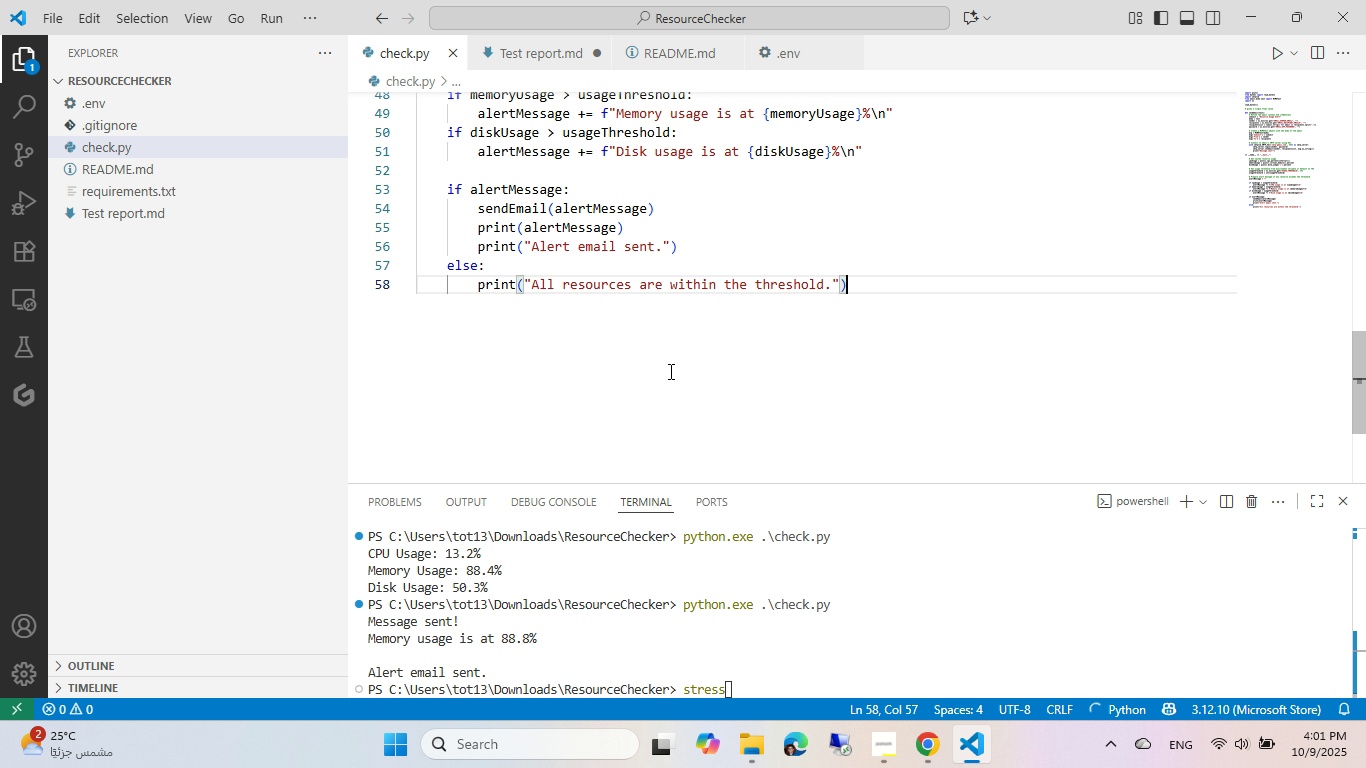 
left_click([669, 371])
 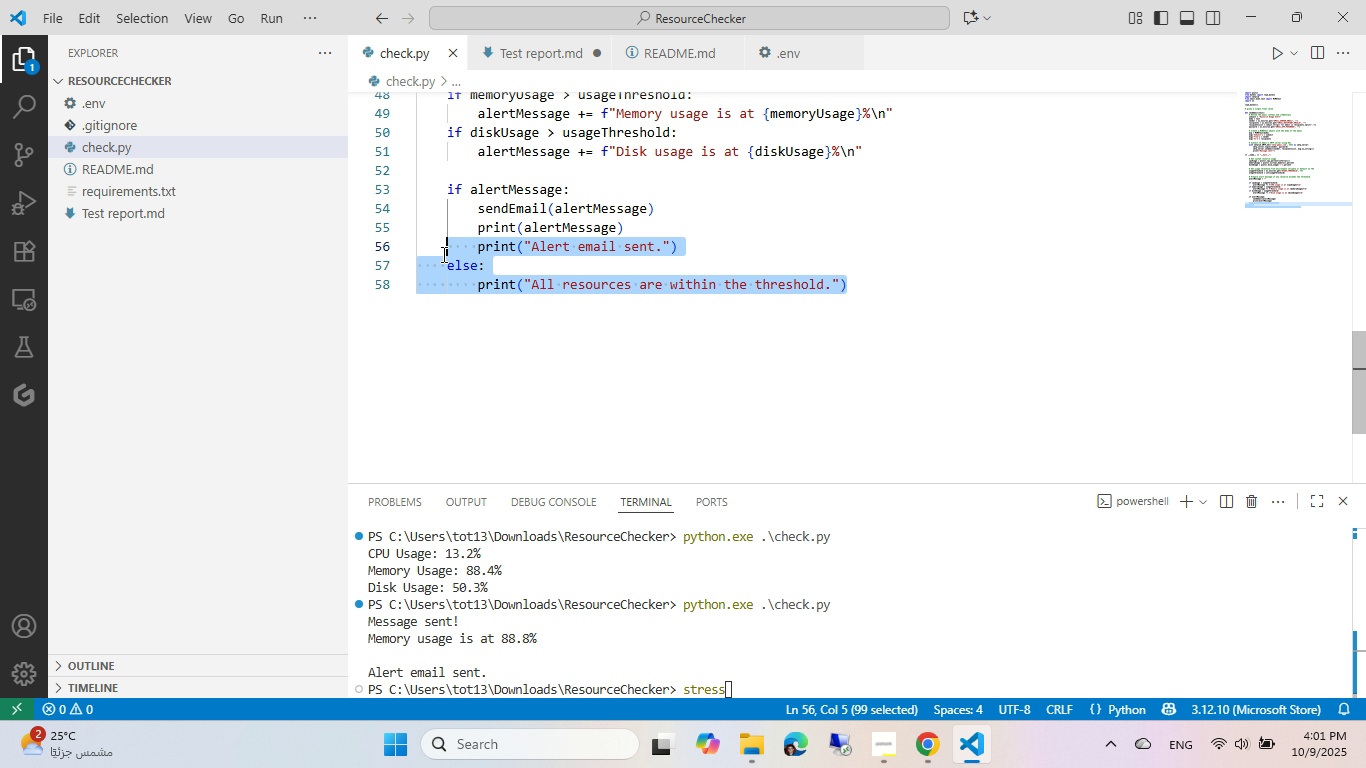 
key(Control+C)
 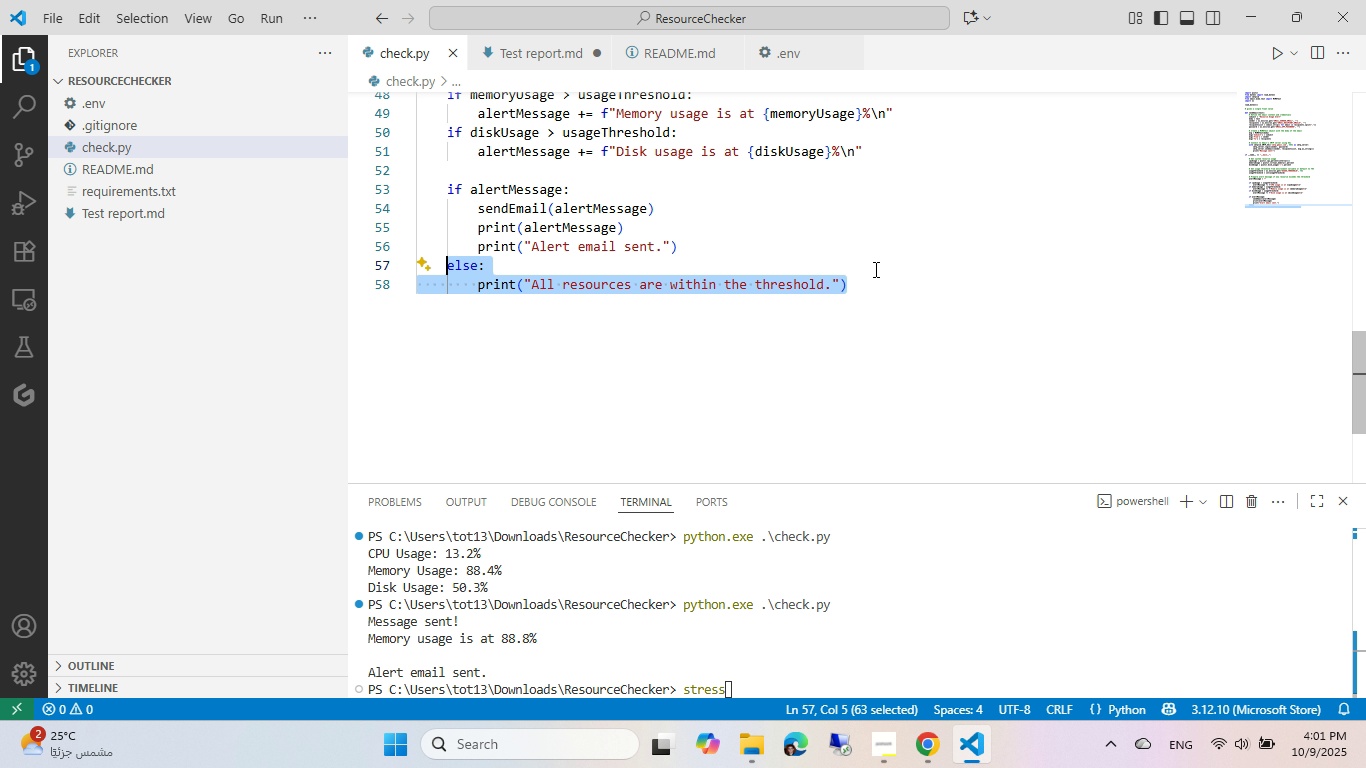 
left_click([874, 269])
 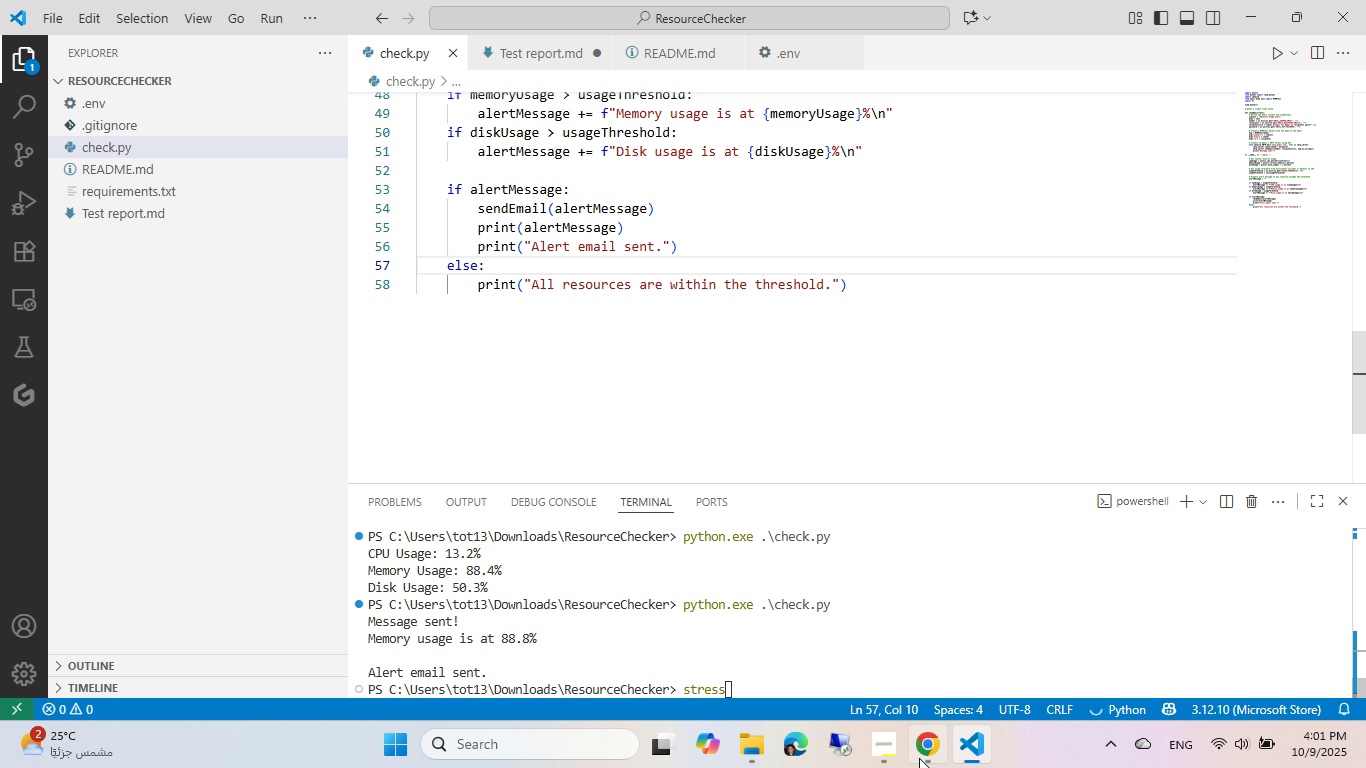 
left_click([919, 758])
 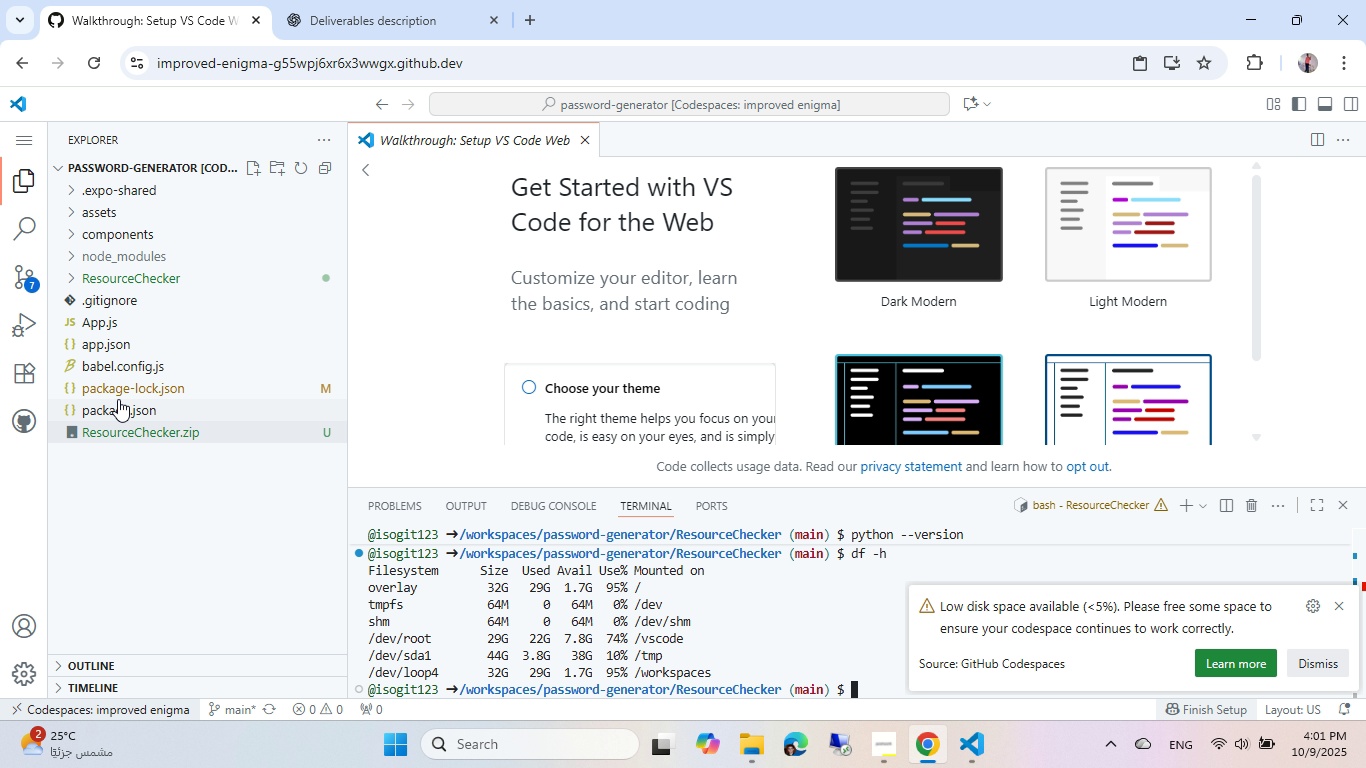 
left_click([150, 286])
 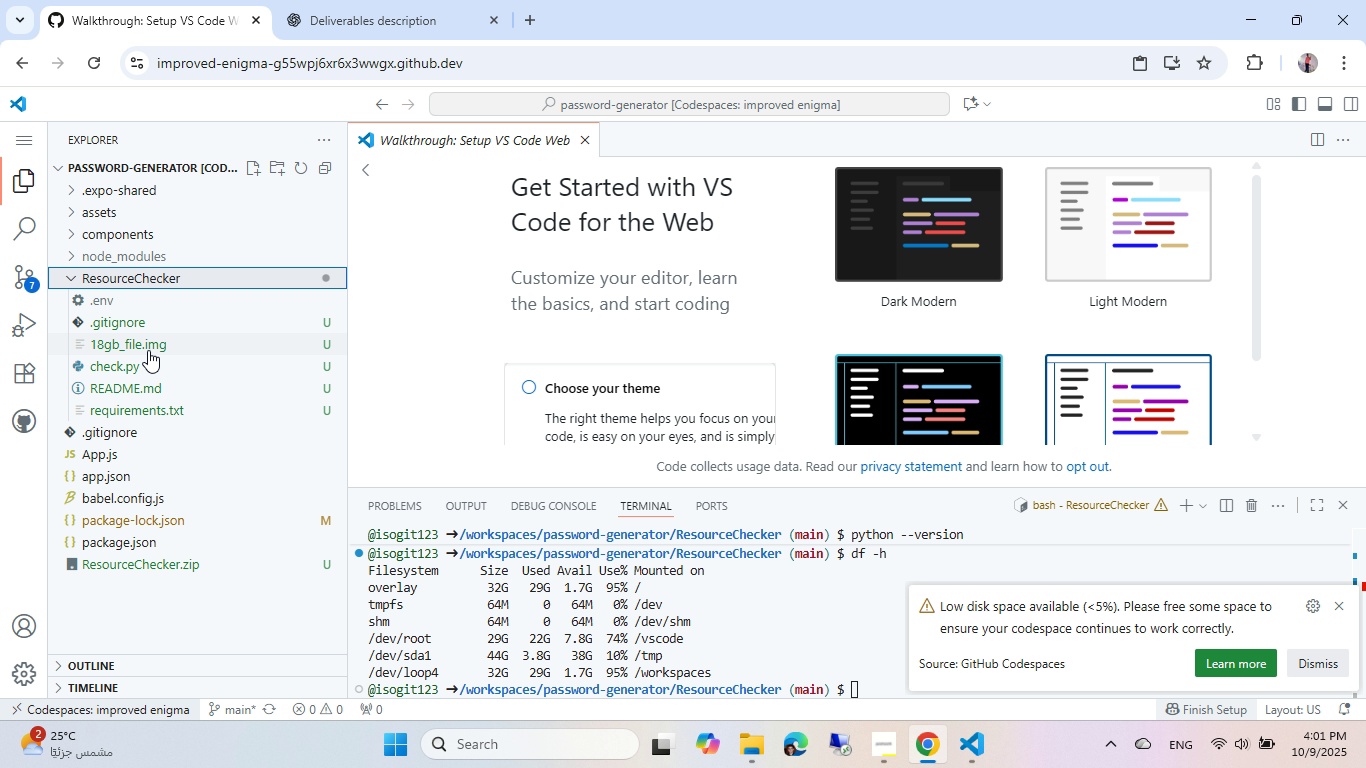 
left_click([146, 358])
 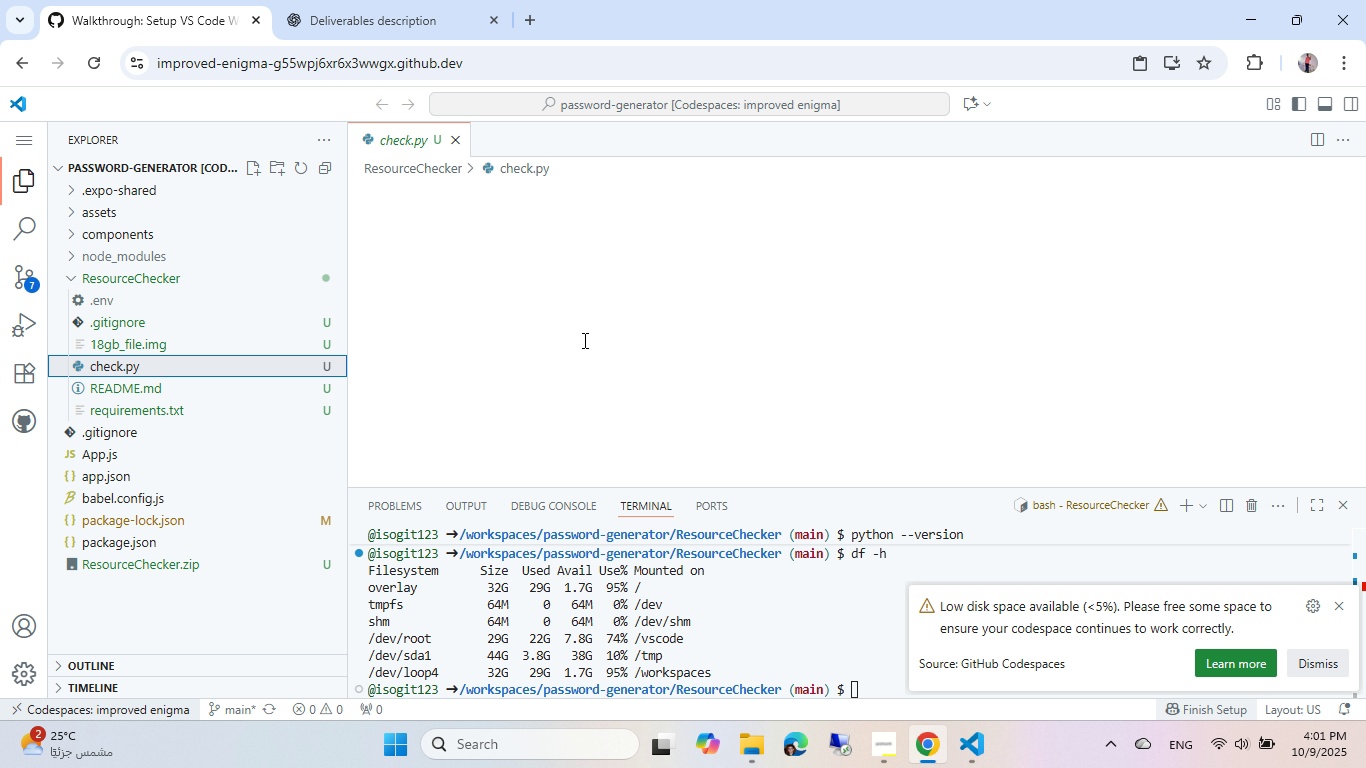 
scroll: coordinate [583, 340], scroll_direction: down, amount: 17.0
 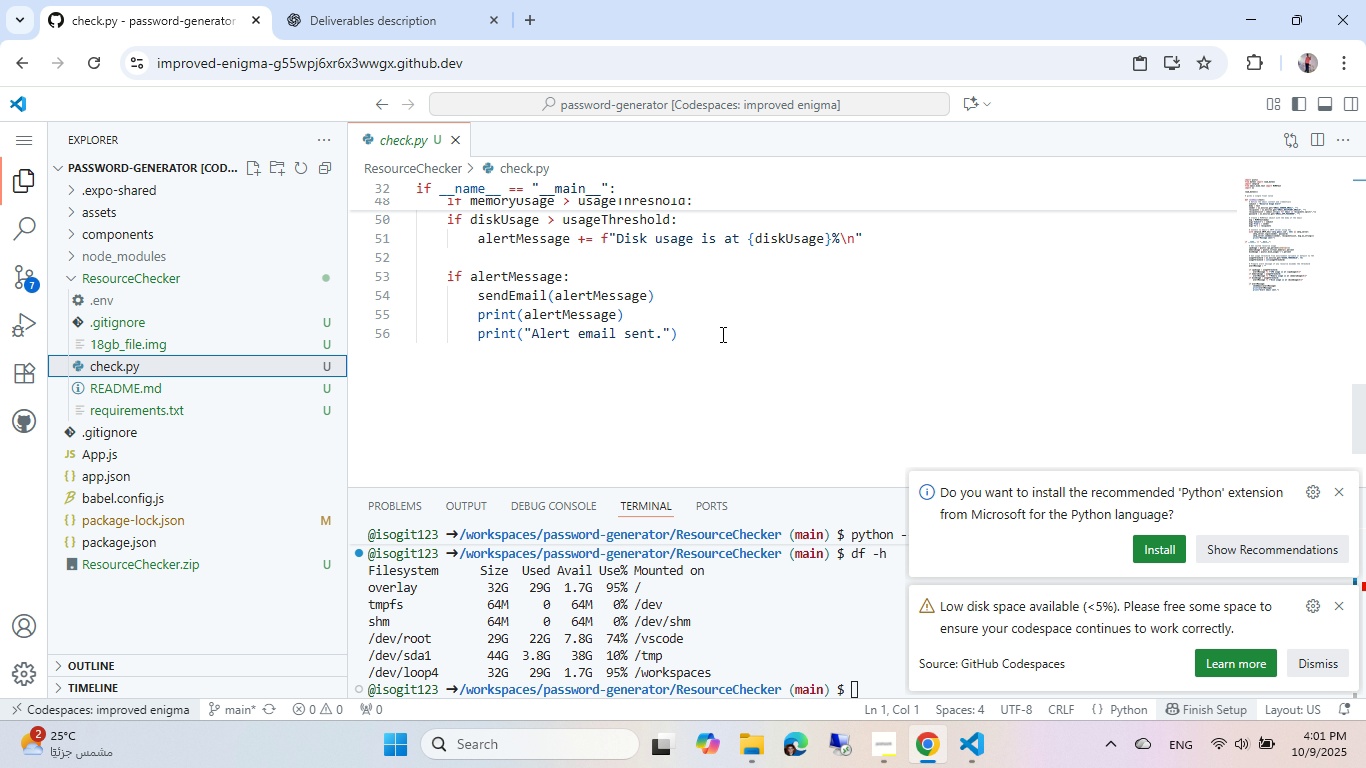 
left_click([721, 334])
 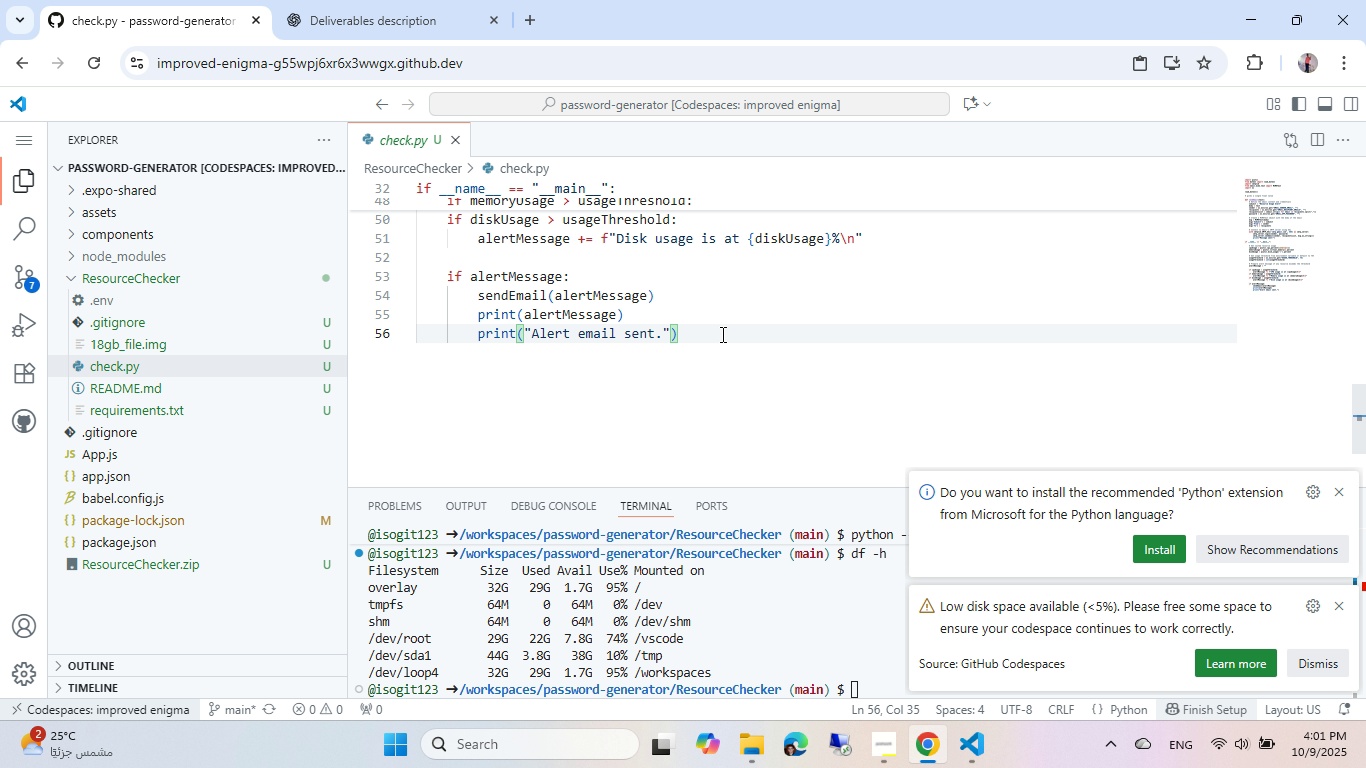 
key(Enter)
 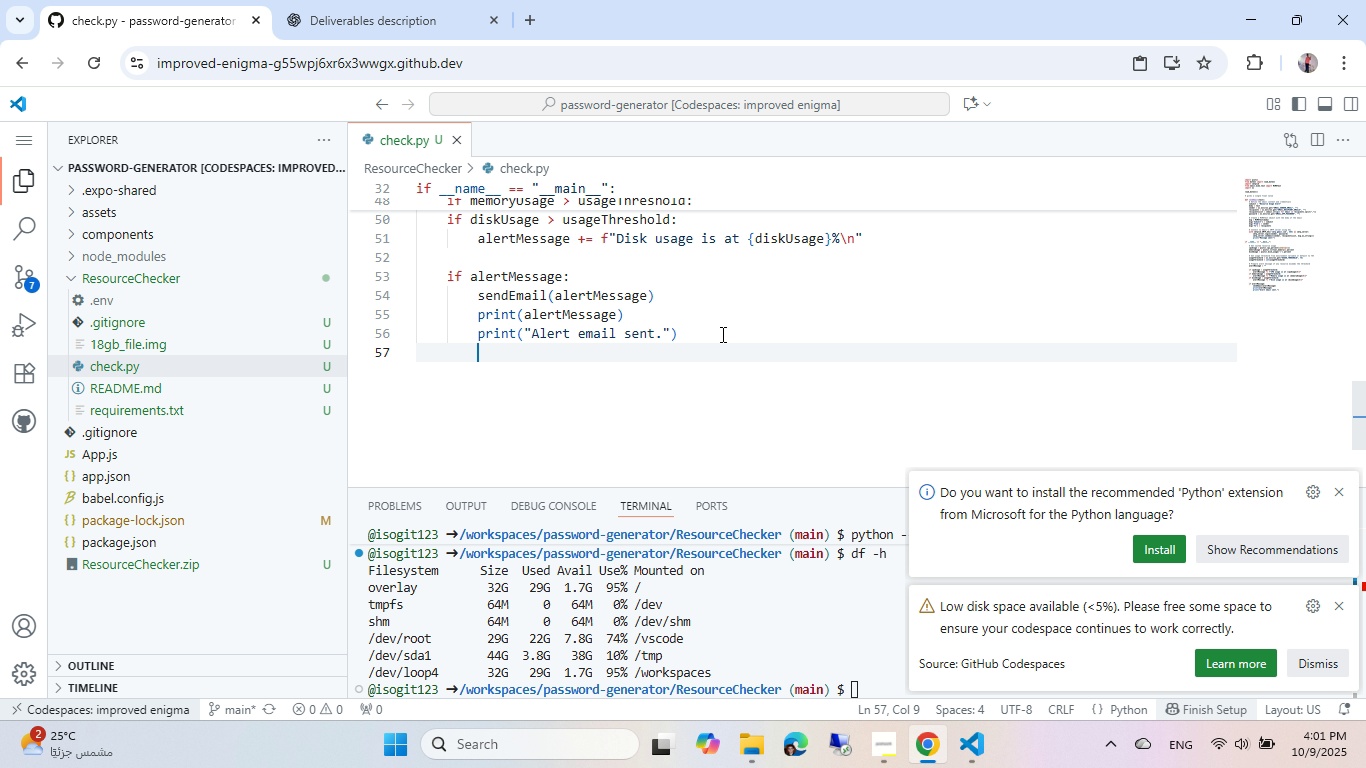 
key(Control+ControlLeft)
 